 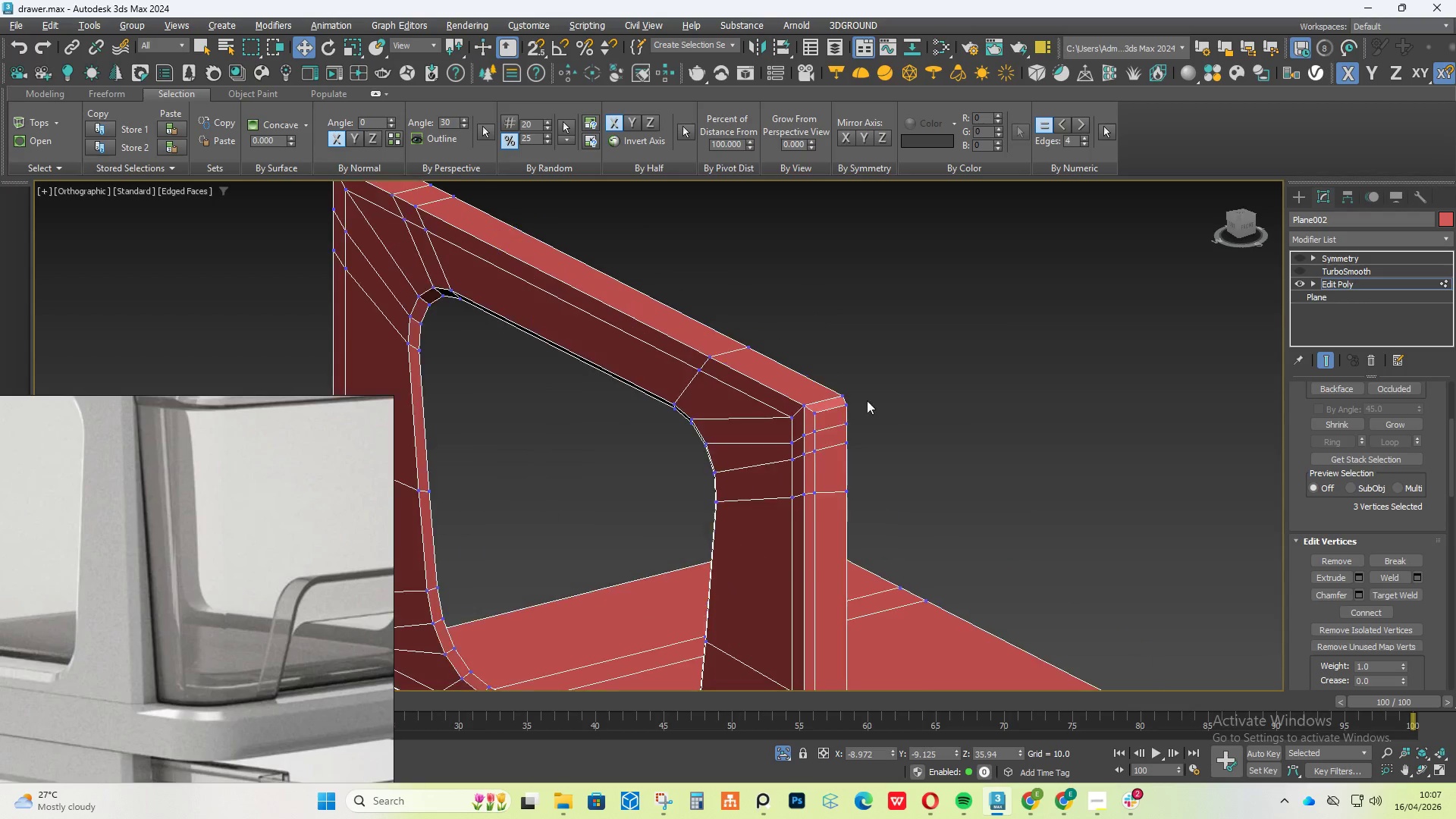 
hold_key(key=AltLeft, duration=0.58)
 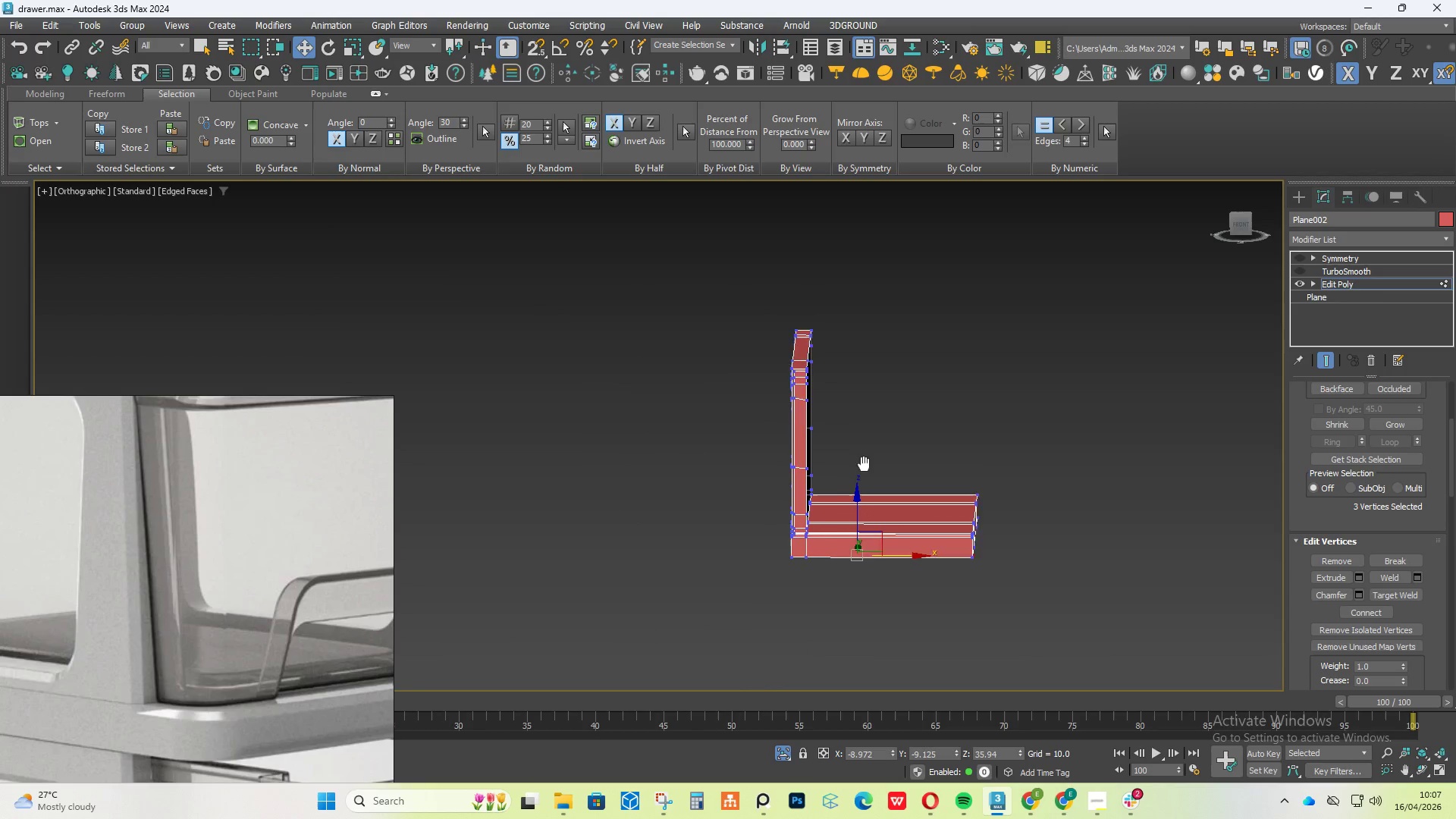 
scroll: coordinate [811, 316], scroll_direction: up, amount: 2.0
 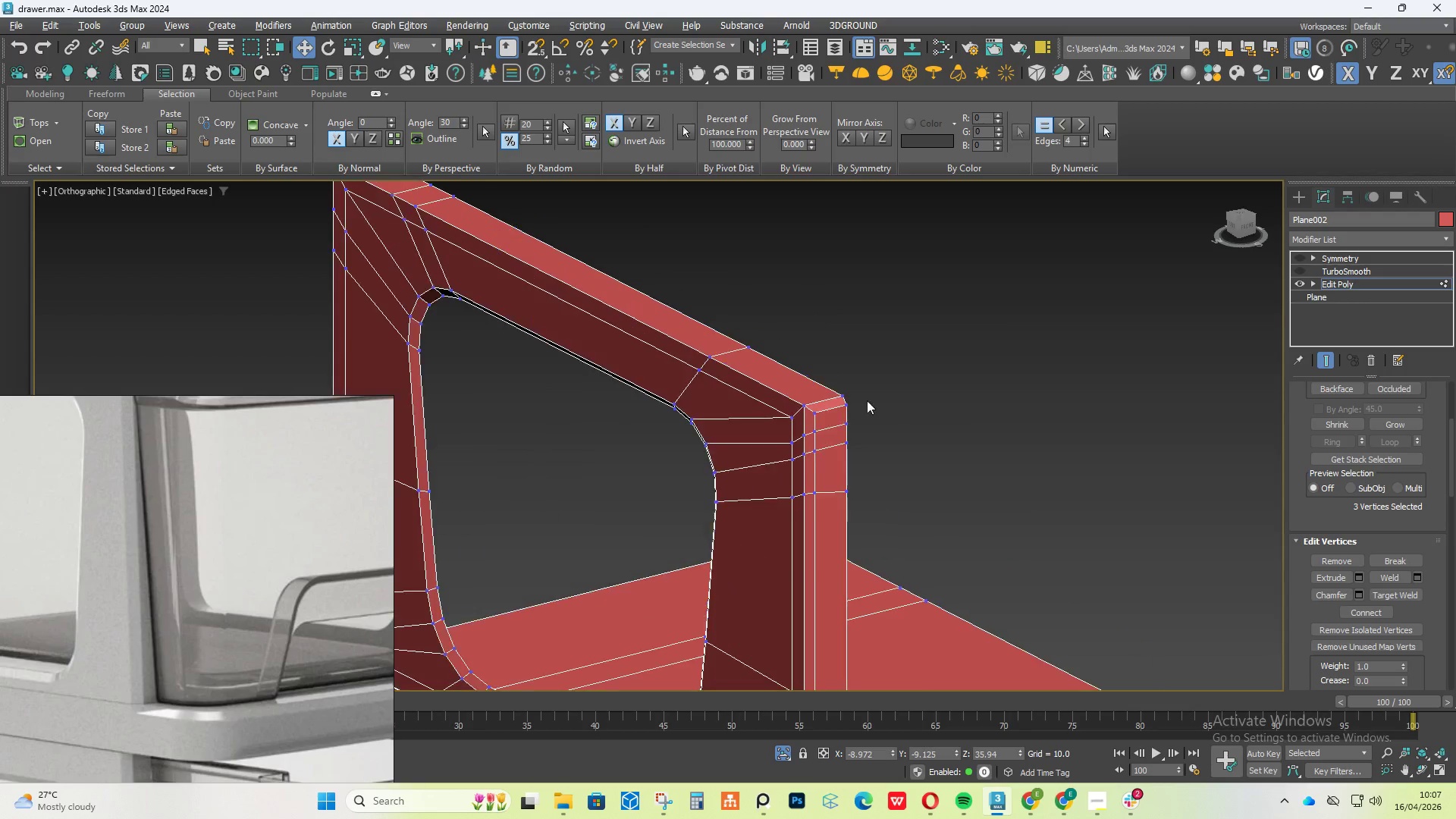 
hold_key(key=AltLeft, duration=0.42)
 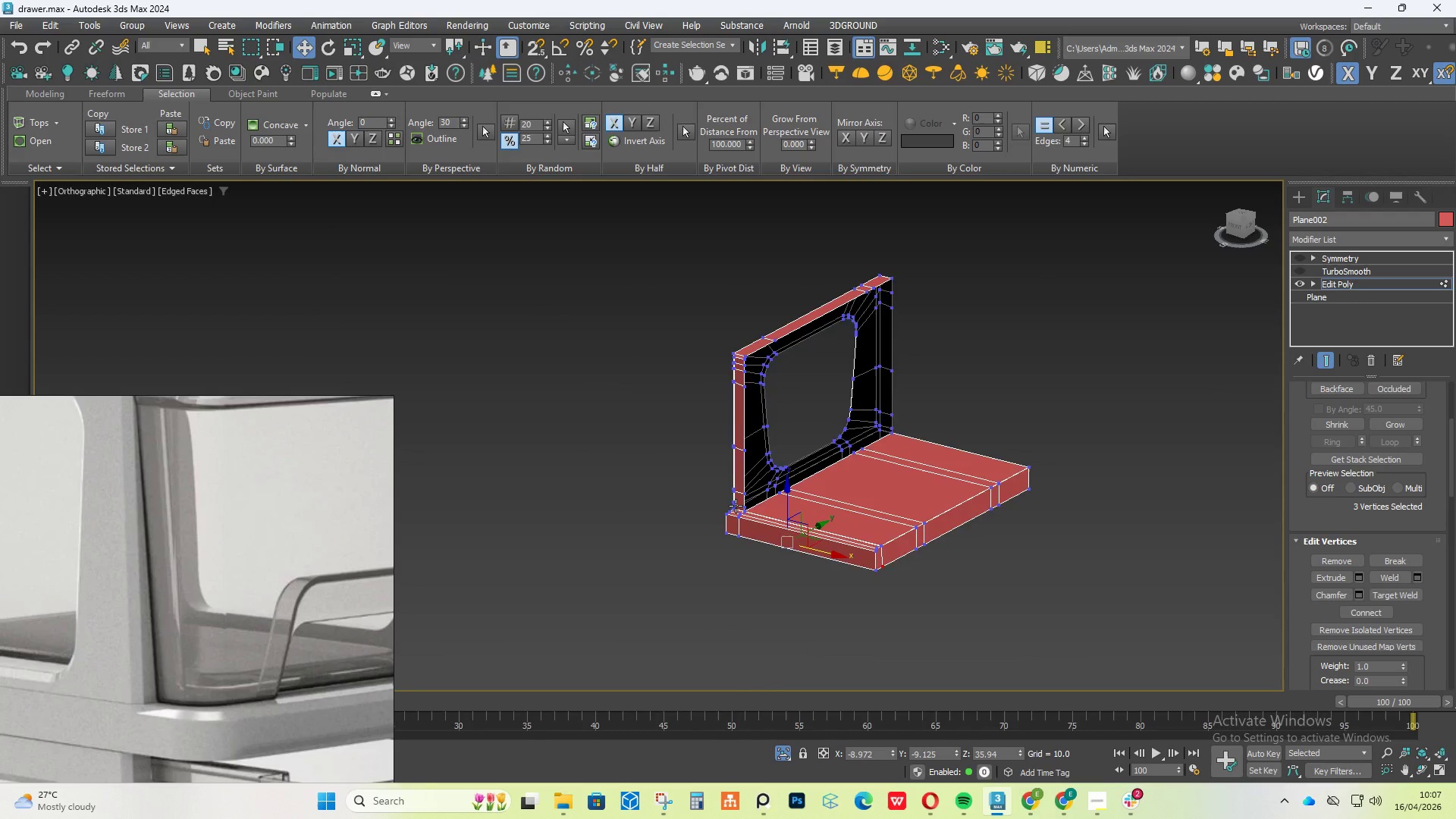 
scroll: coordinate [834, 404], scroll_direction: down, amount: 4.0
 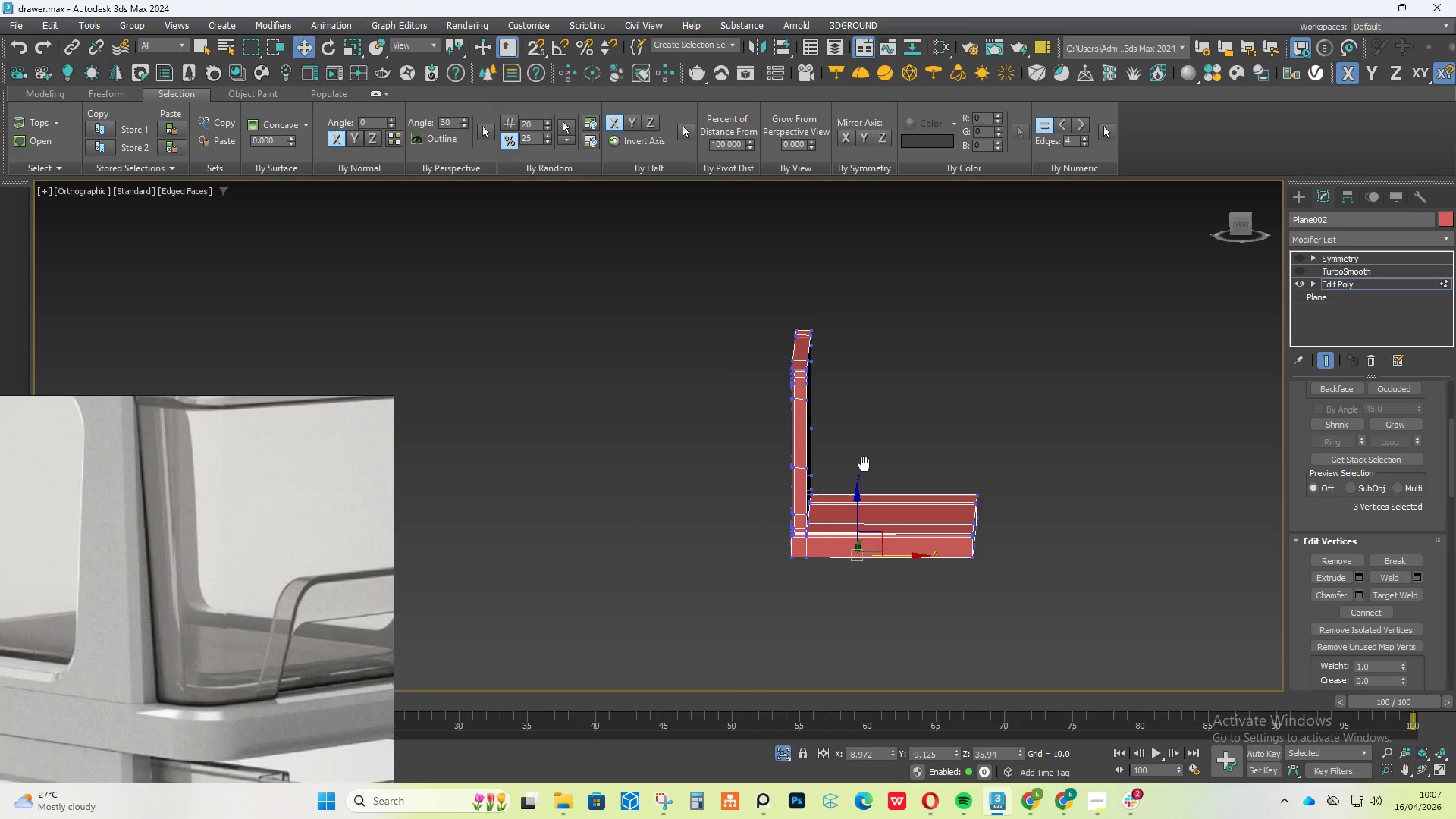 
scroll: coordinate [761, 524], scroll_direction: up, amount: 4.0
 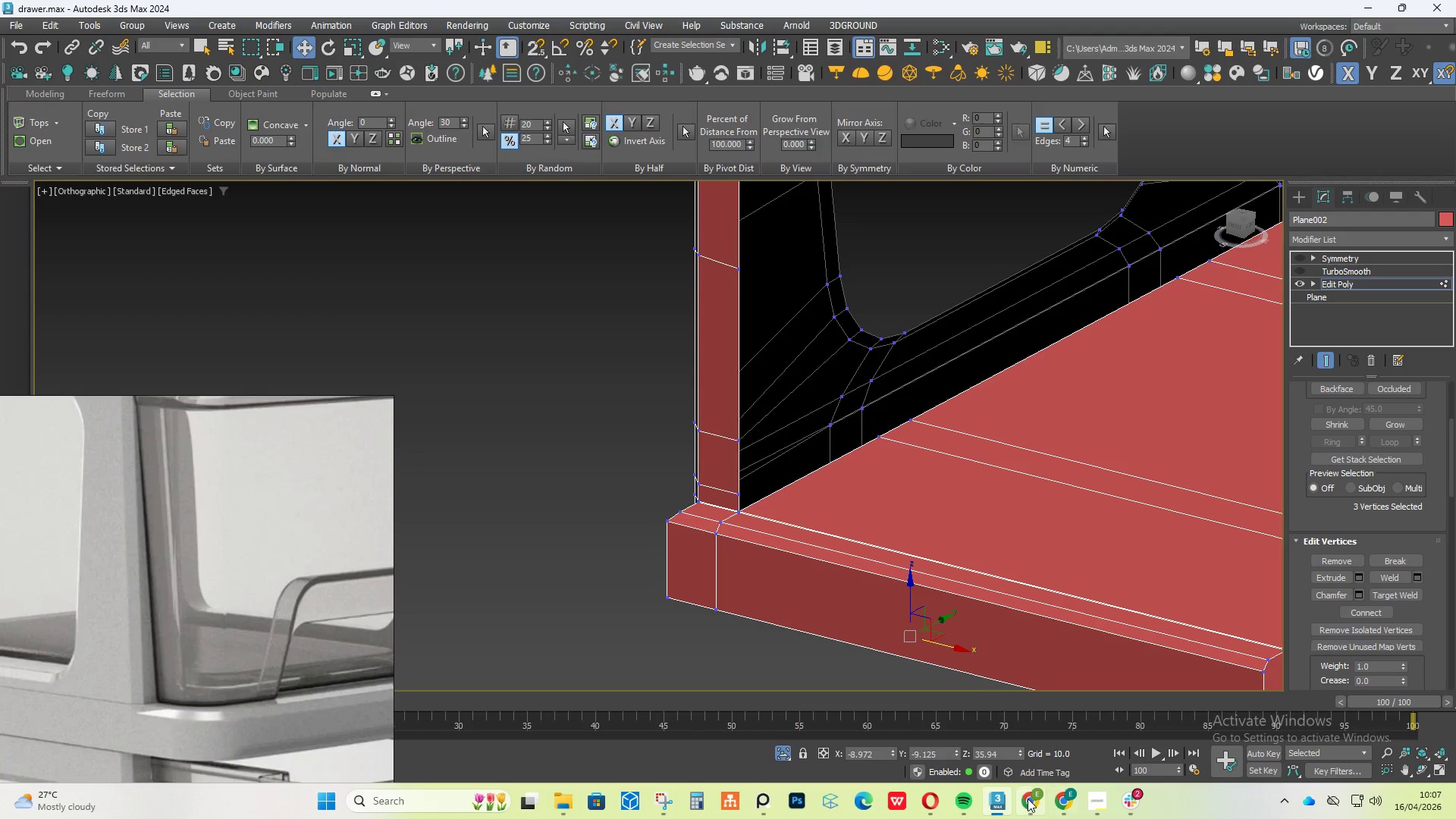 
left_click([1030, 799])
 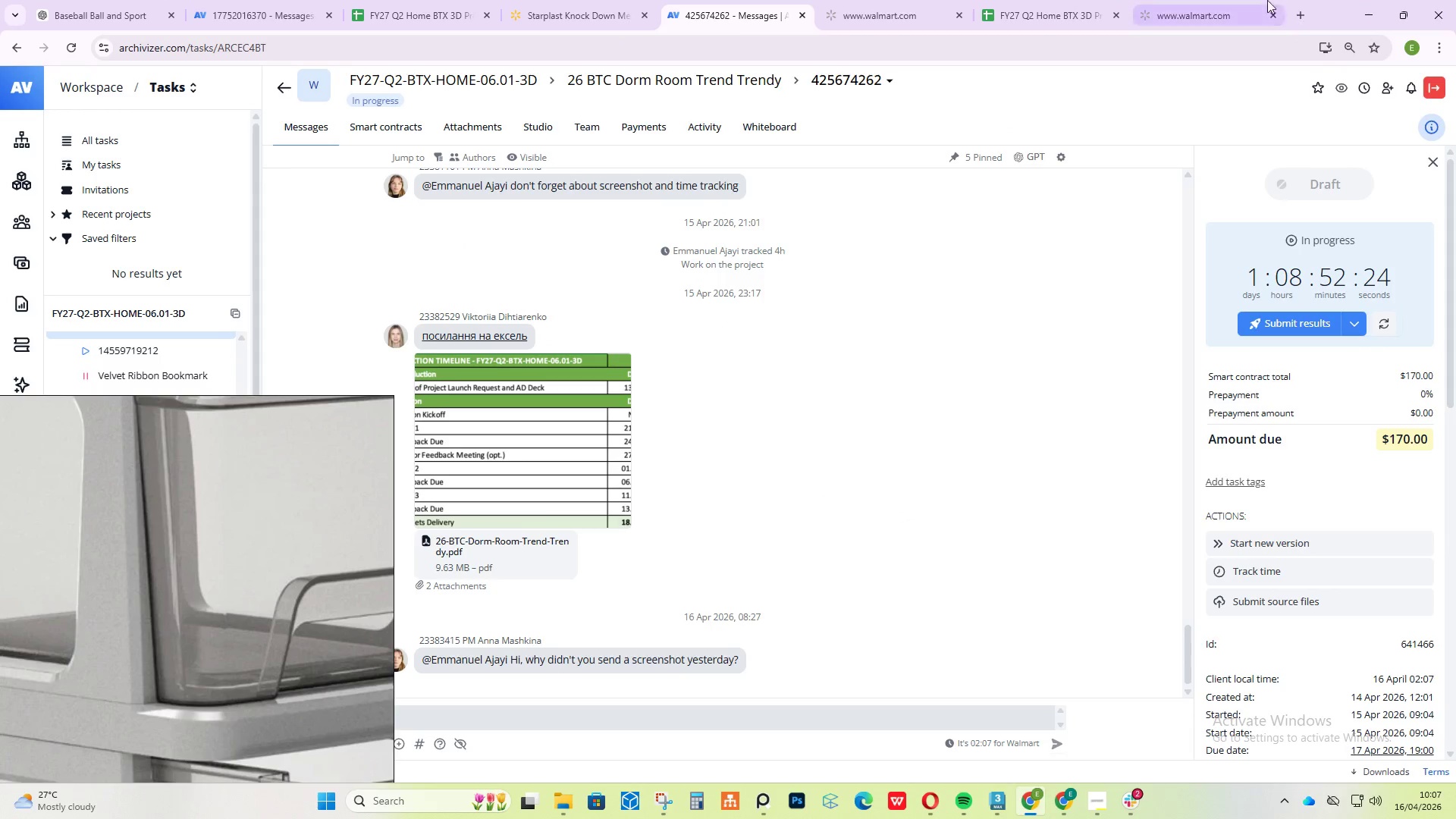 
left_click([1375, 17])
 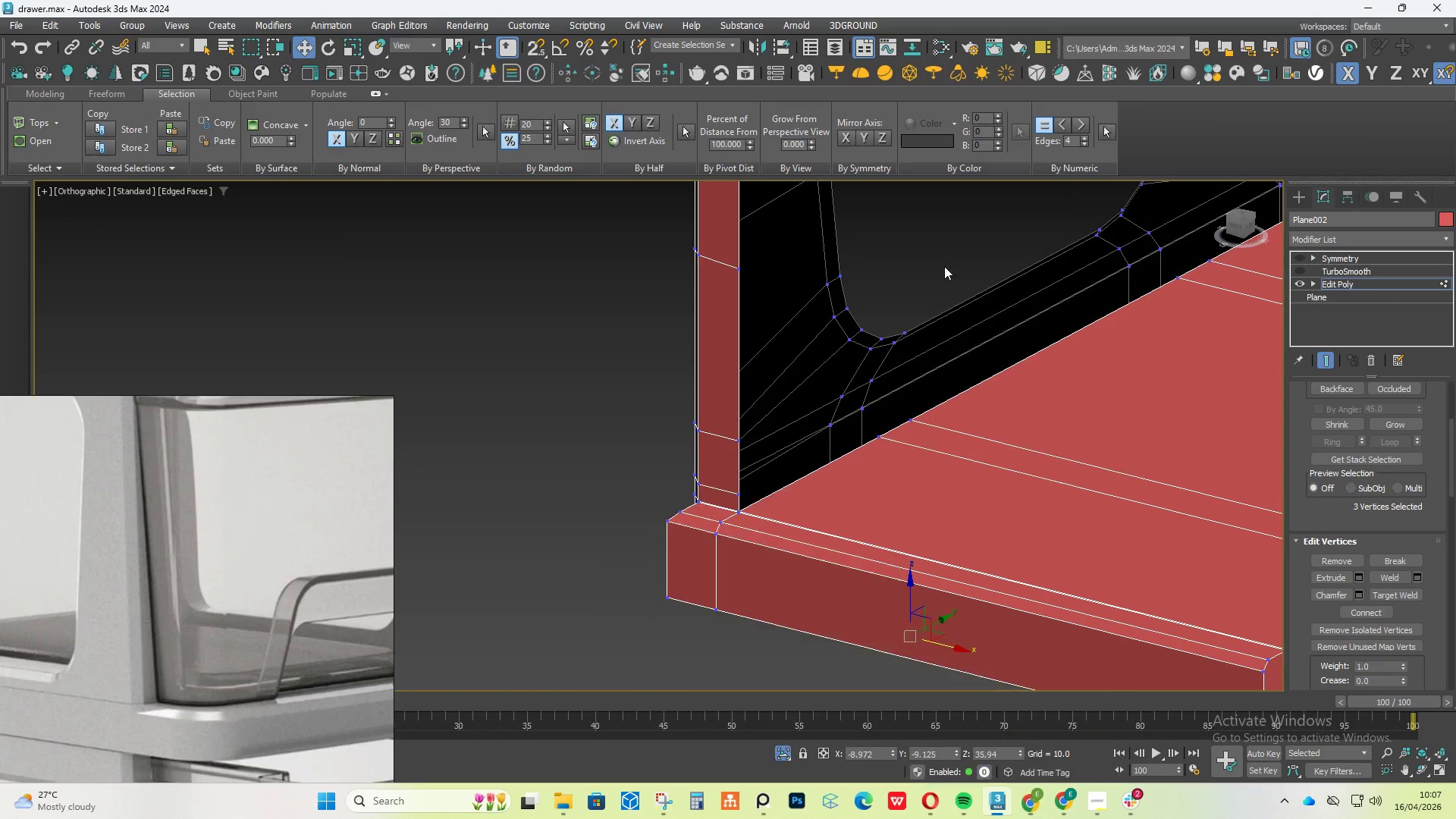 
hold_key(key=AltLeft, duration=0.31)
 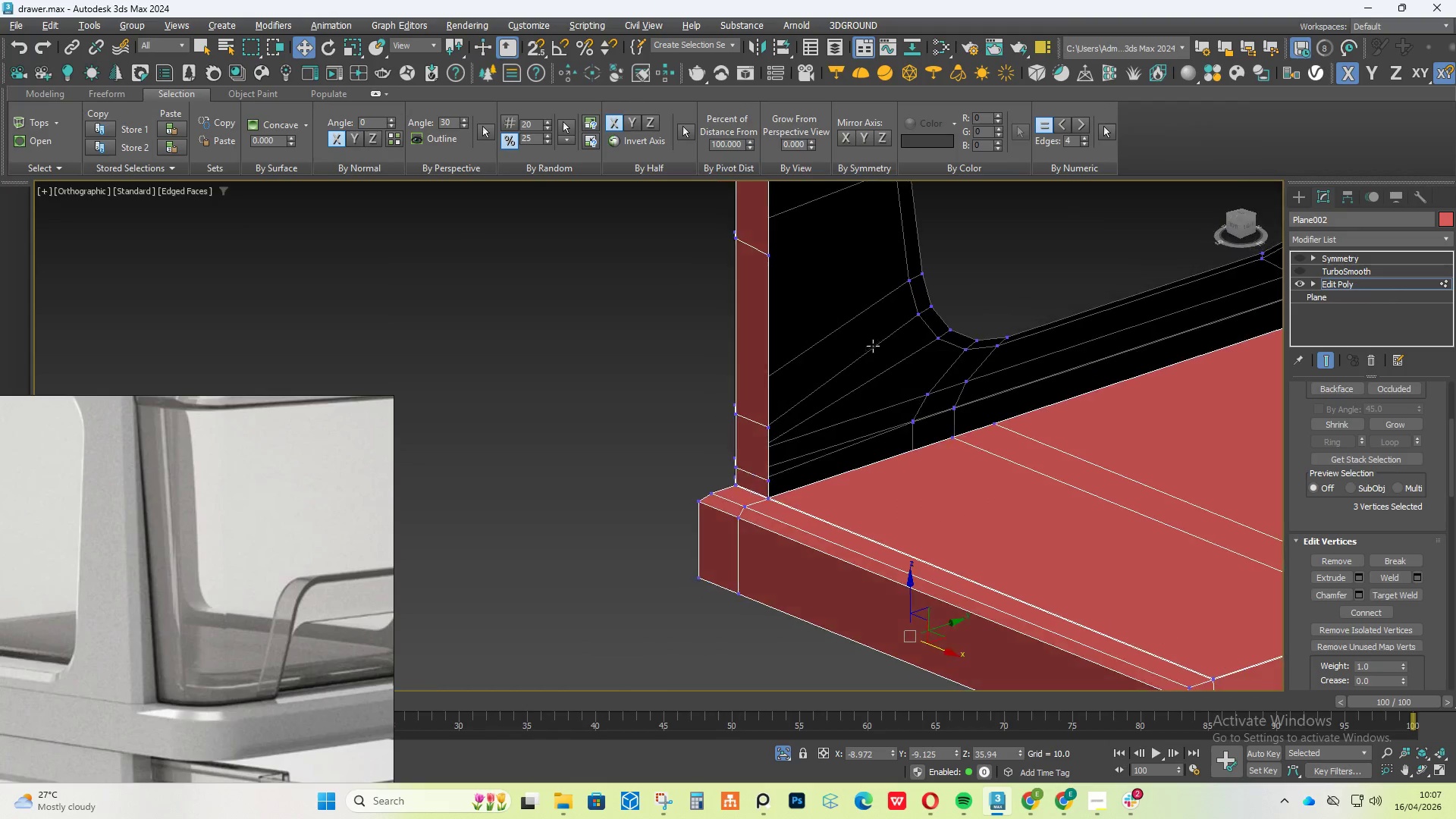 
scroll: coordinate [876, 356], scroll_direction: down, amount: 2.0
 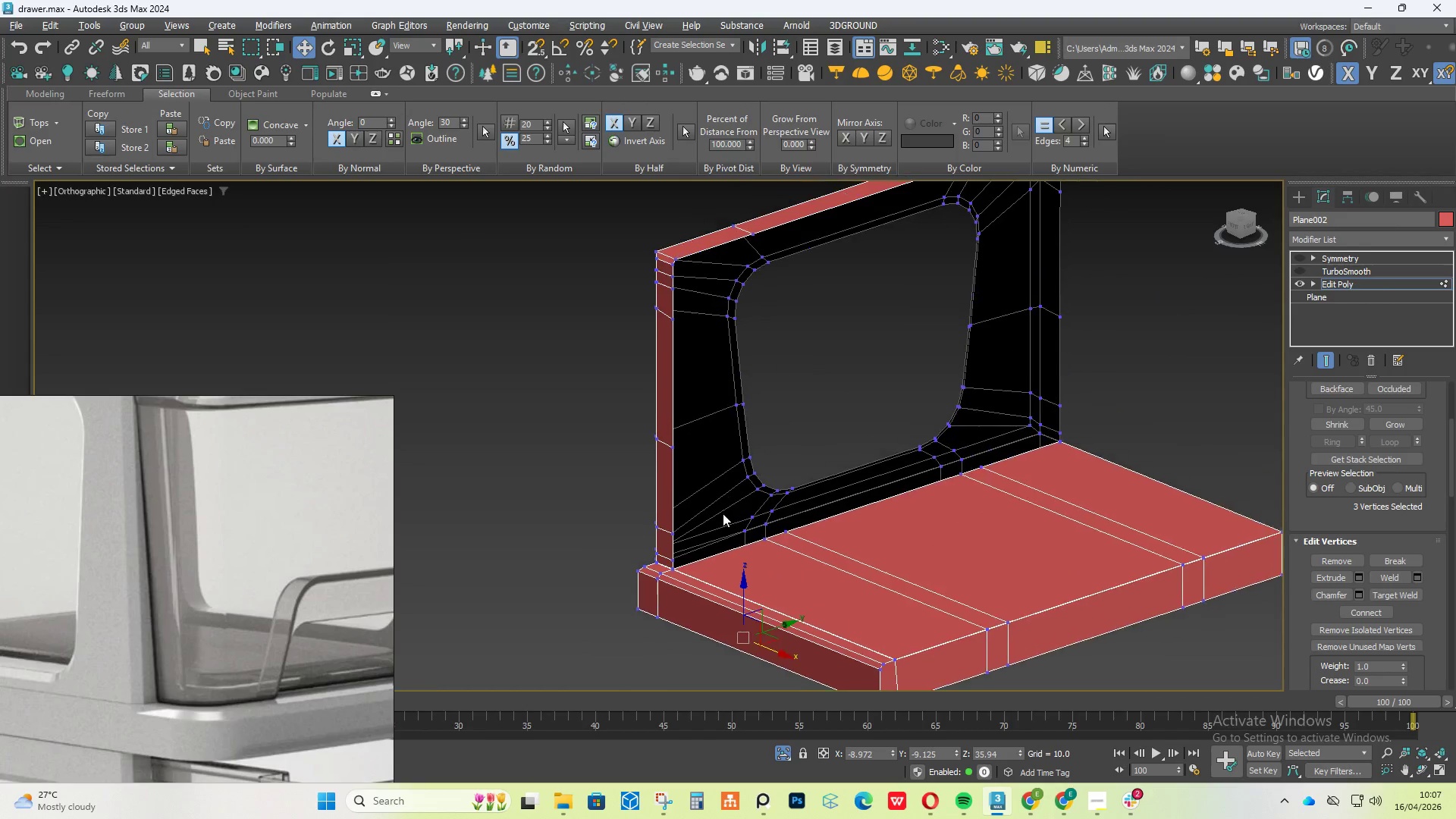 
scroll: coordinate [603, 580], scroll_direction: up, amount: 7.0
 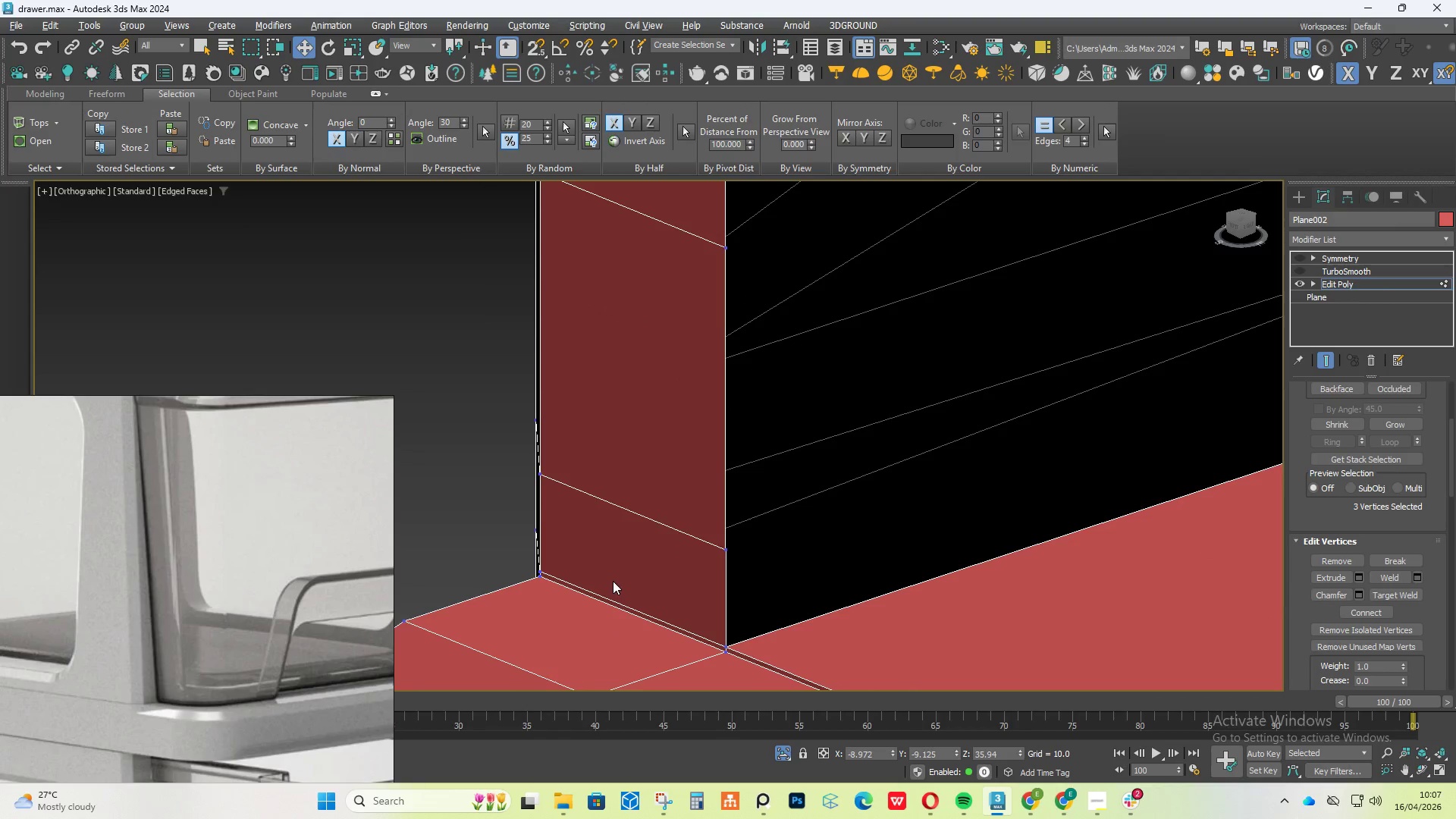 
scroll: coordinate [645, 576], scroll_direction: down, amount: 3.0
 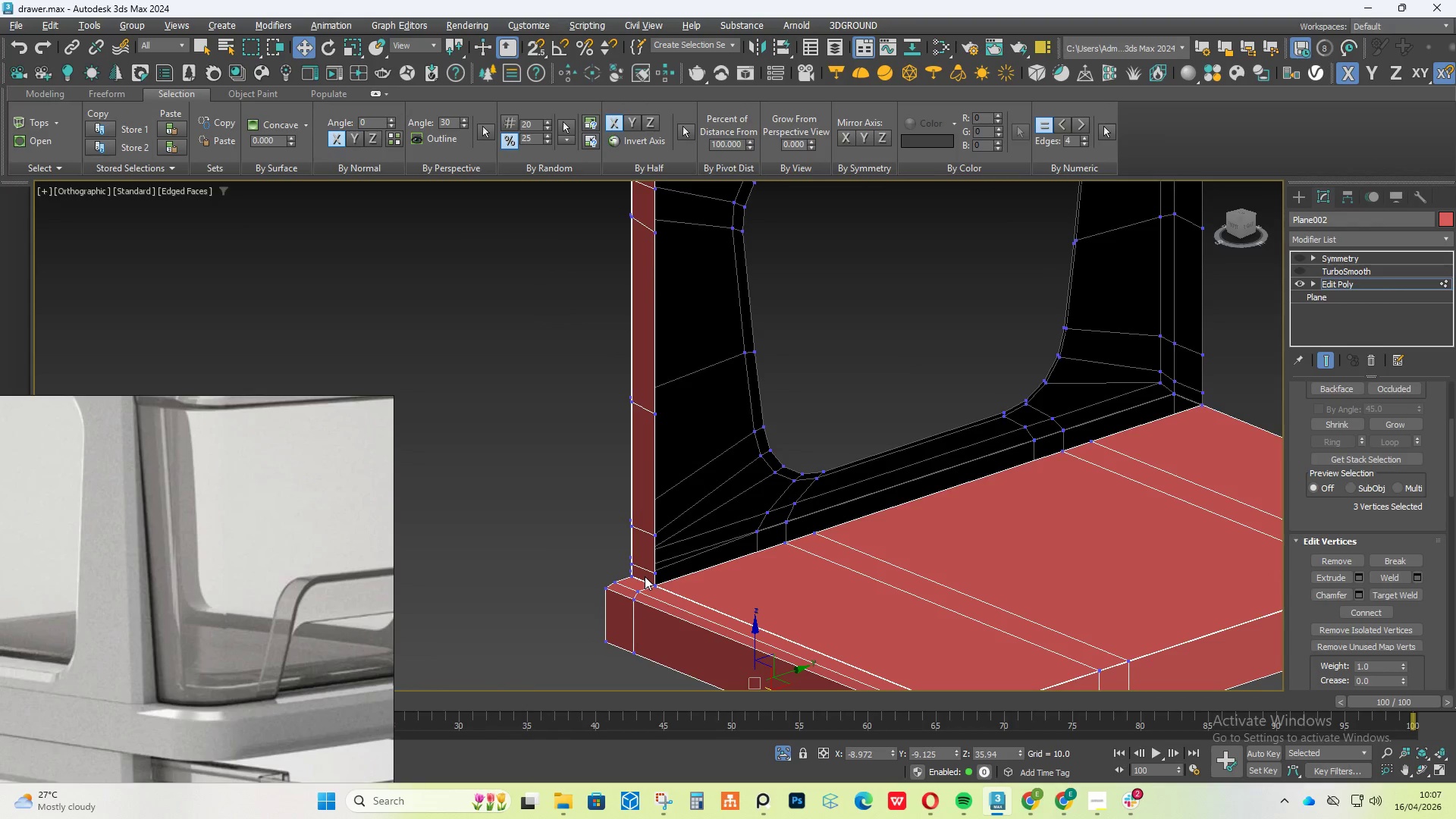 
hold_key(key=AltLeft, duration=0.86)
 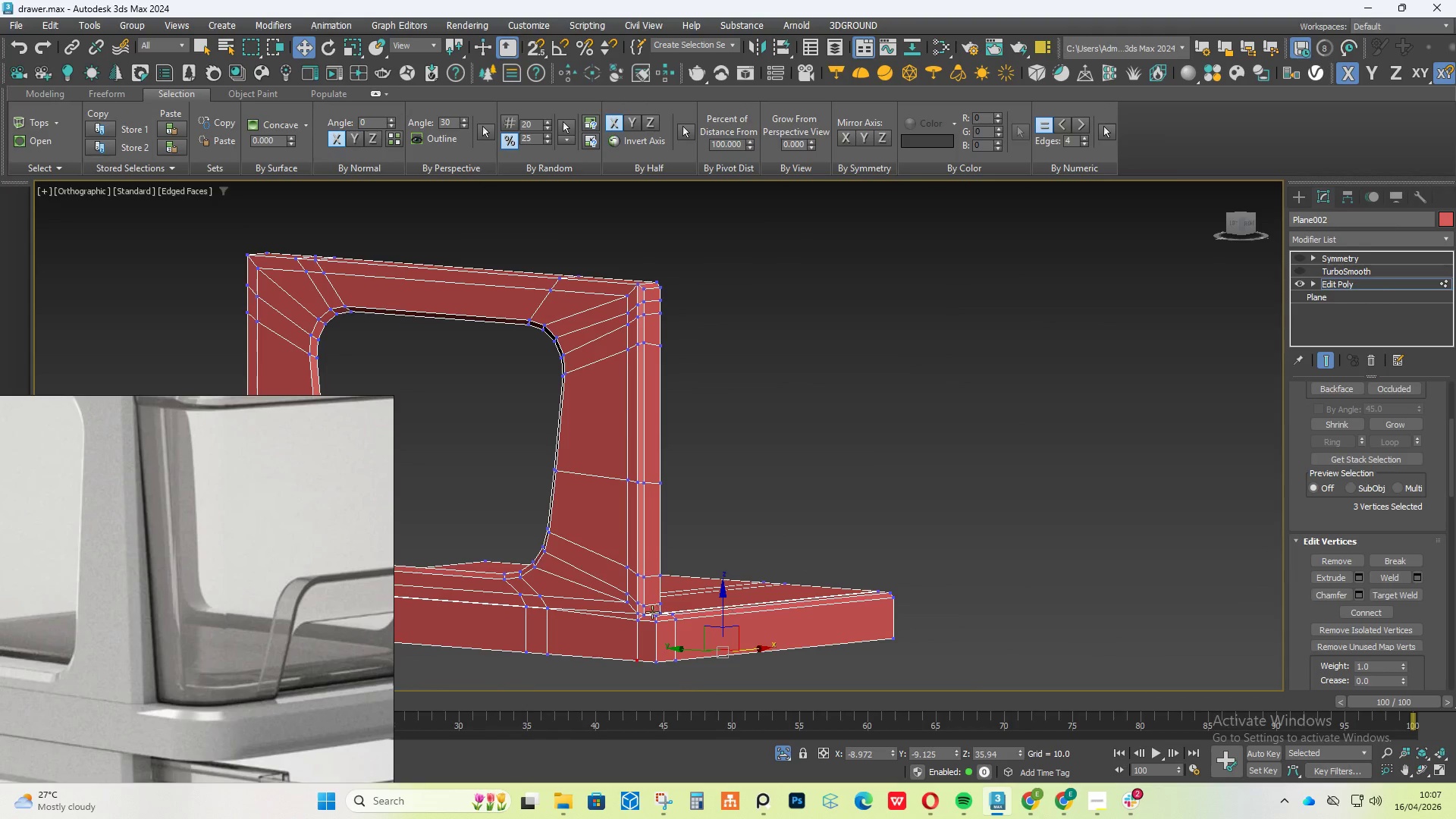 
scroll: coordinate [860, 578], scroll_direction: up, amount: 6.0
 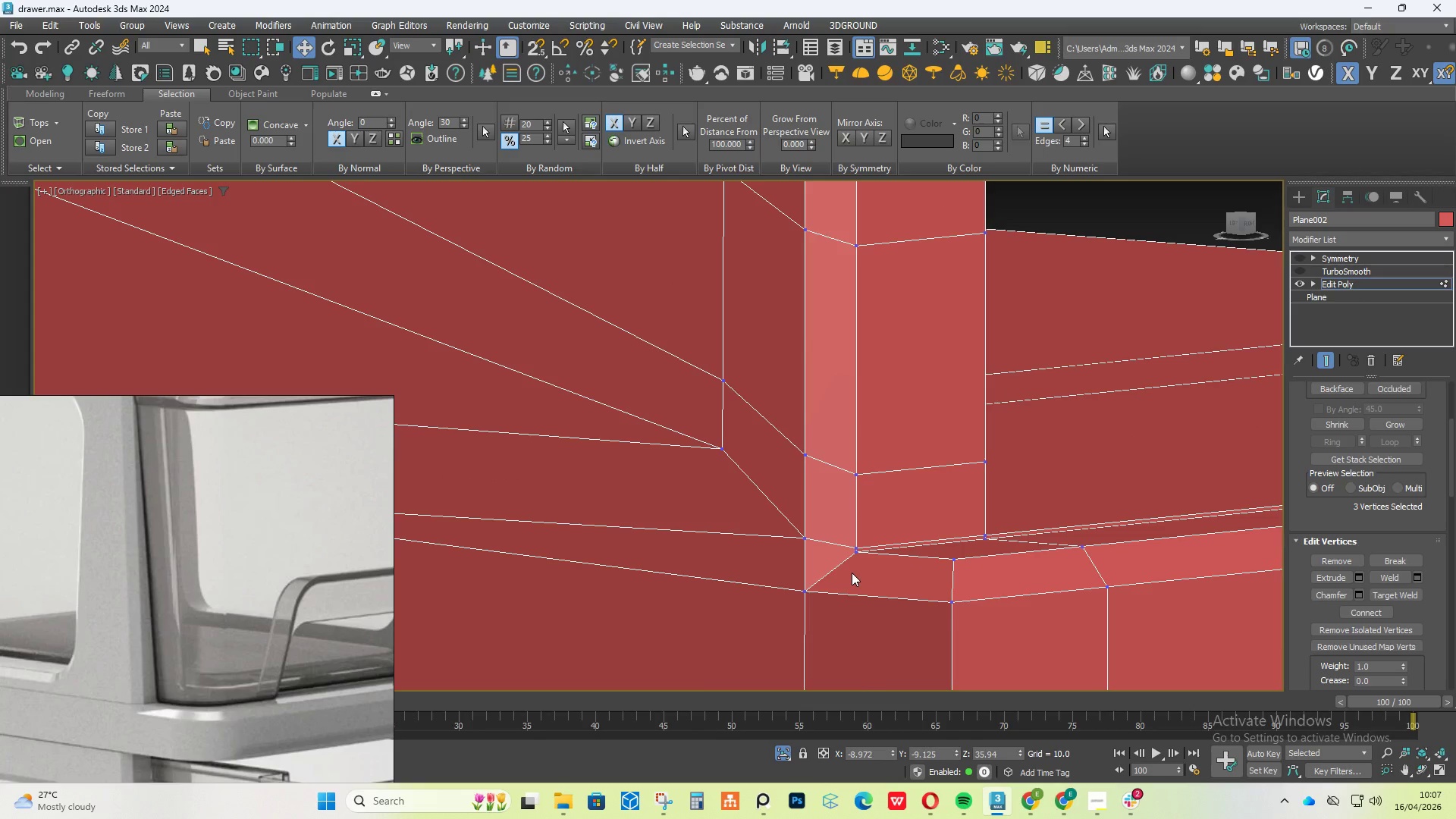 
hold_key(key=AltLeft, duration=0.86)
 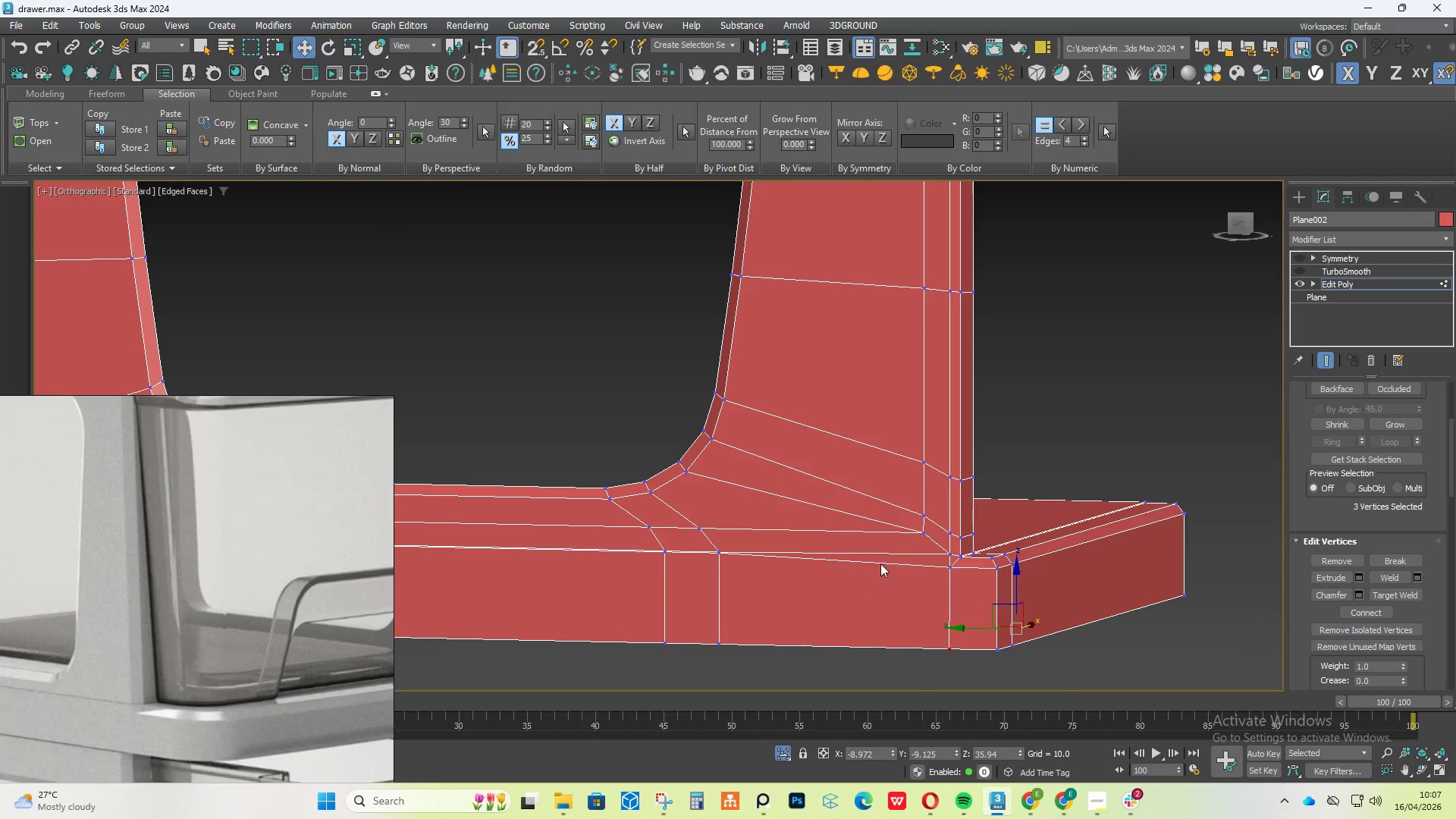 
scroll: coordinate [862, 555], scroll_direction: down, amount: 4.0
 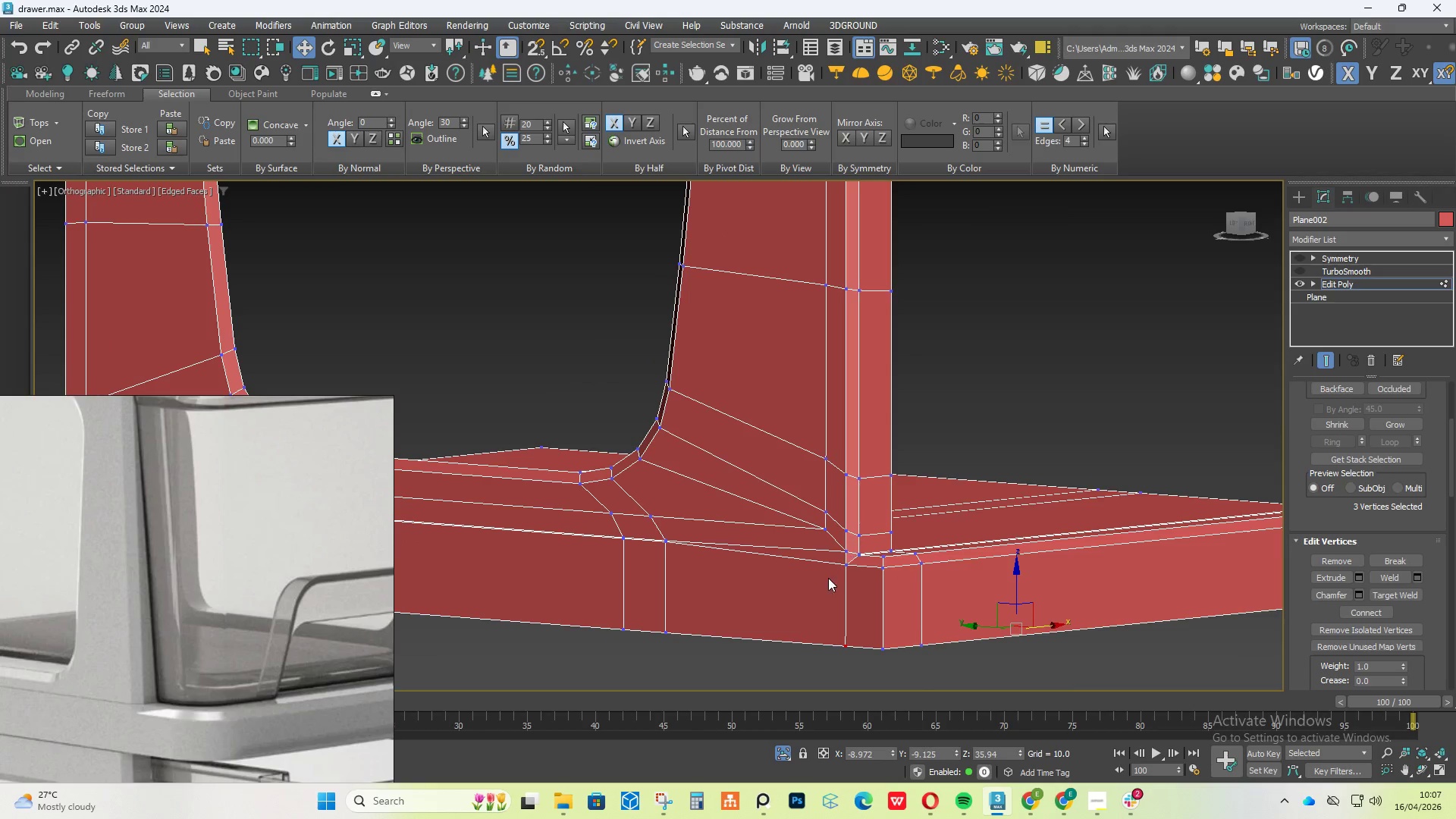 
scroll: coordinate [918, 542], scroll_direction: up, amount: 4.0
 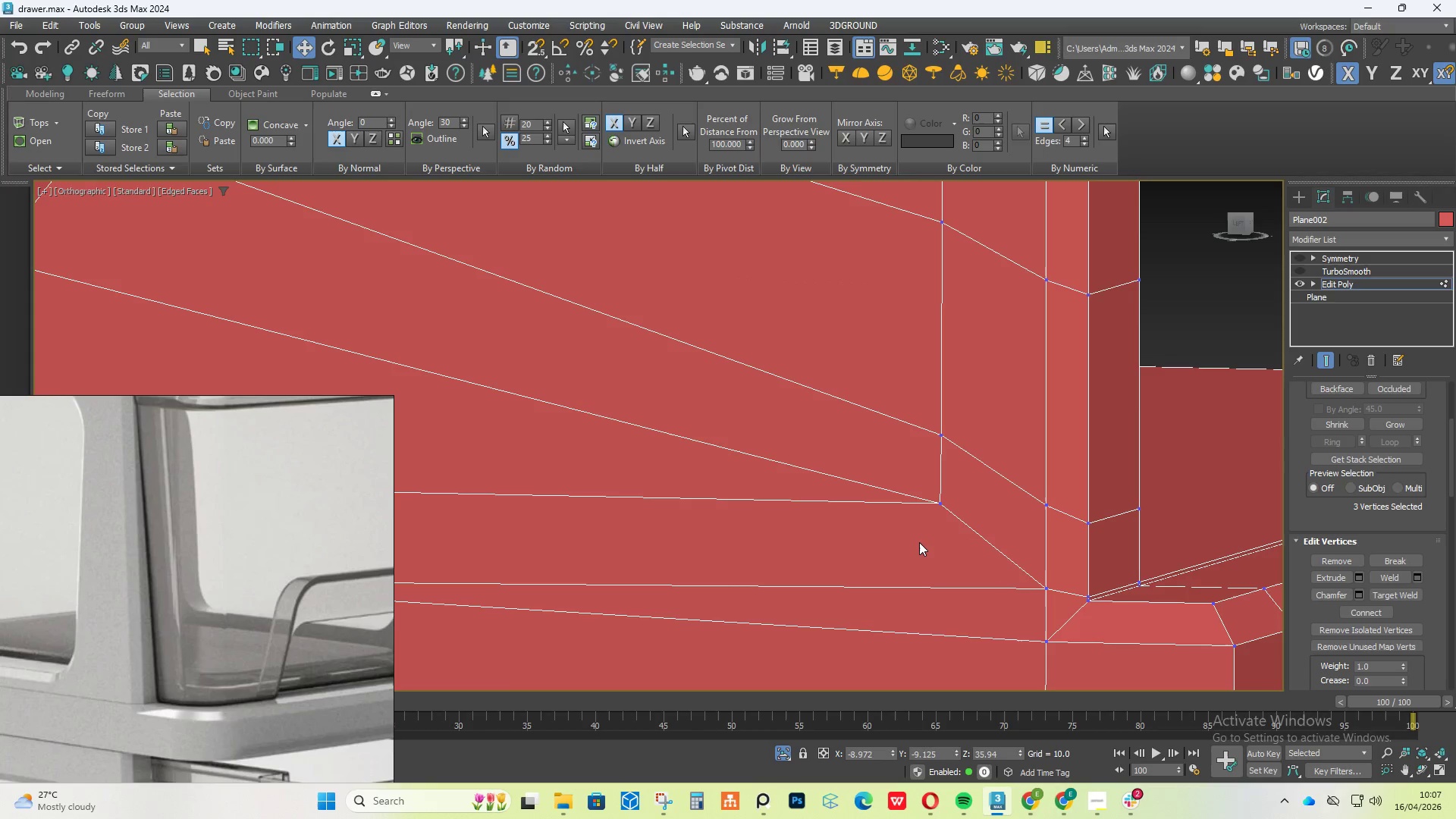 
scroll: coordinate [919, 542], scroll_direction: down, amount: 2.0
 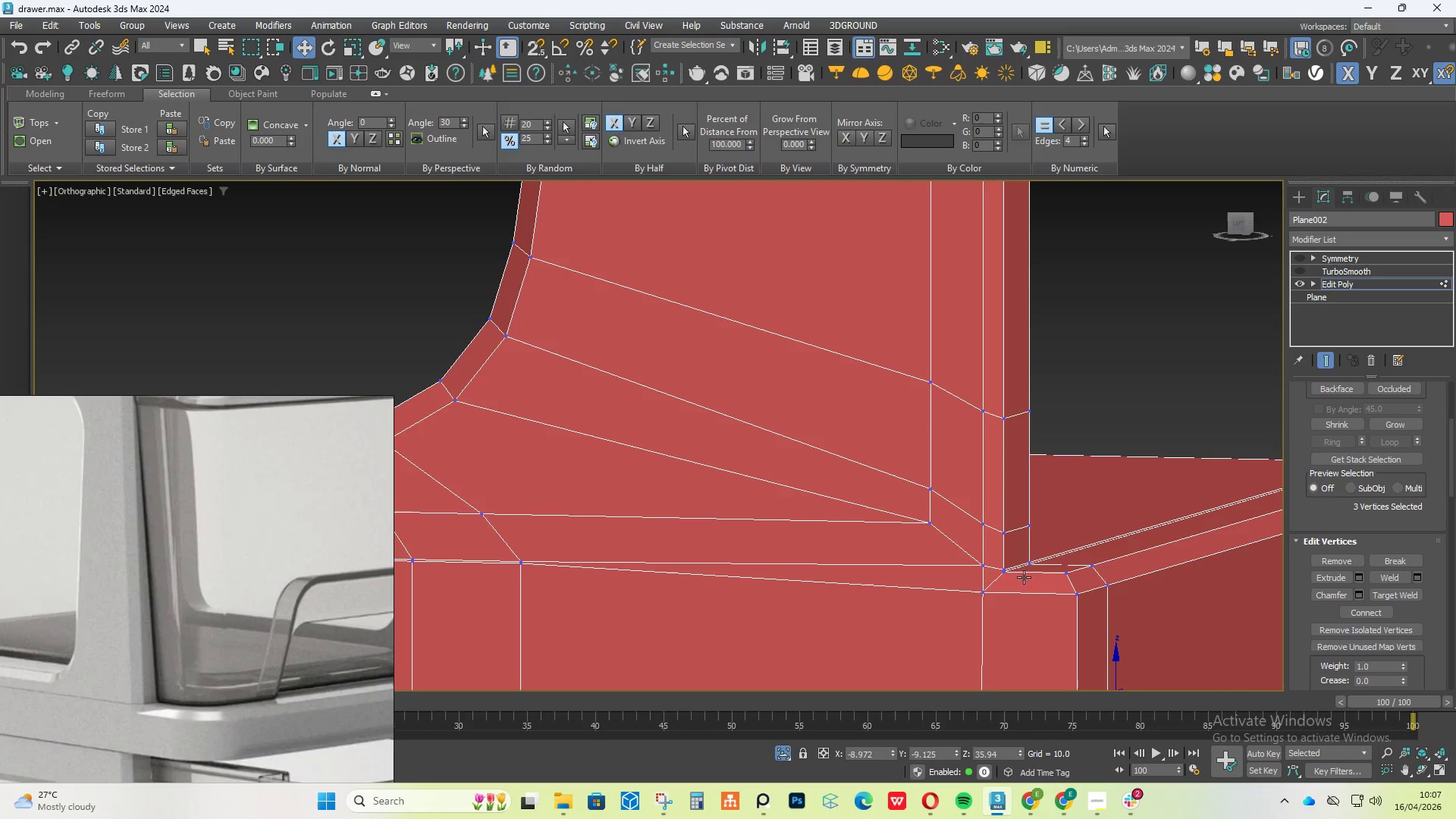 
scroll: coordinate [1014, 569], scroll_direction: up, amount: 1.0
 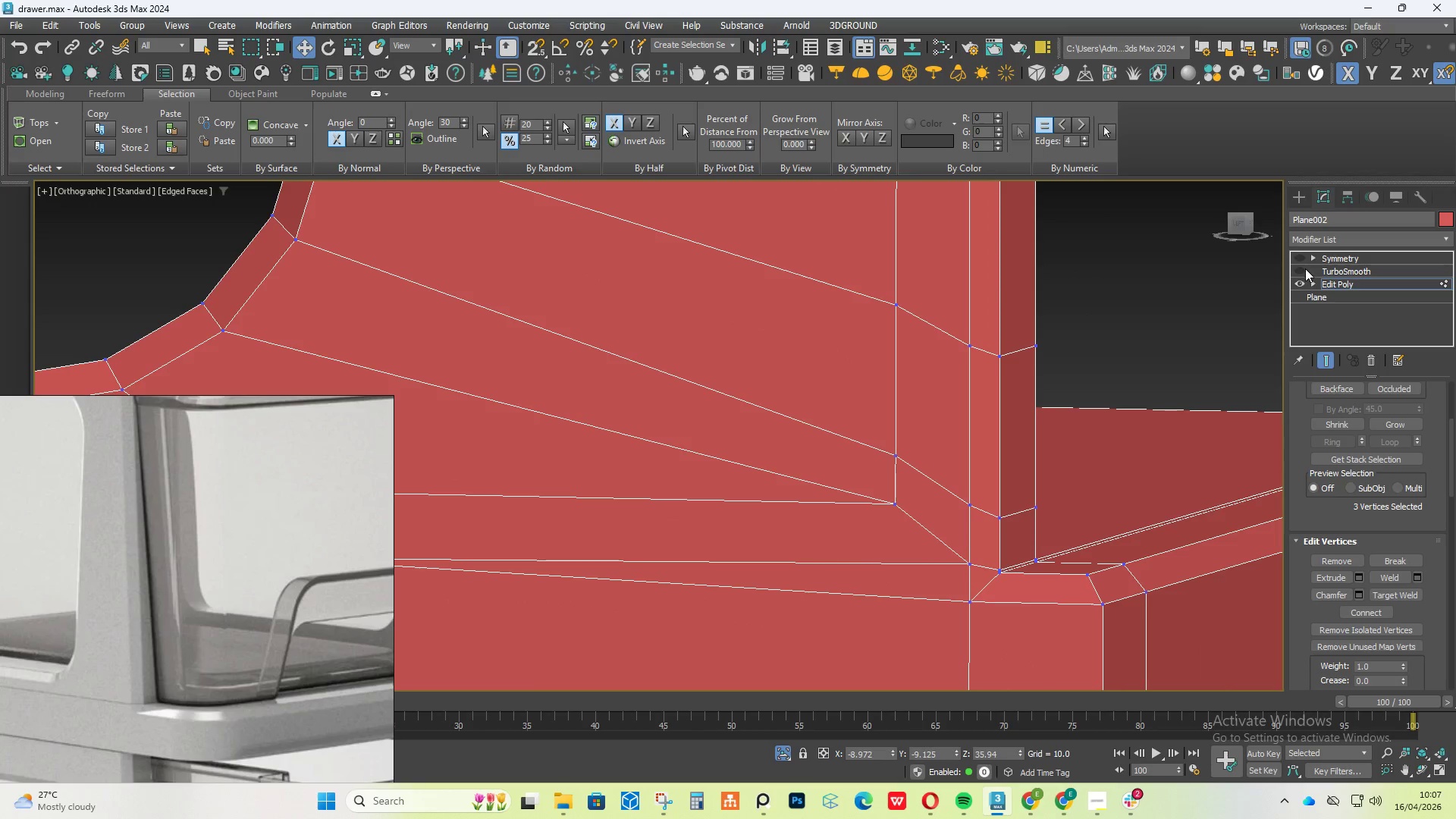 
left_click([1301, 272])
 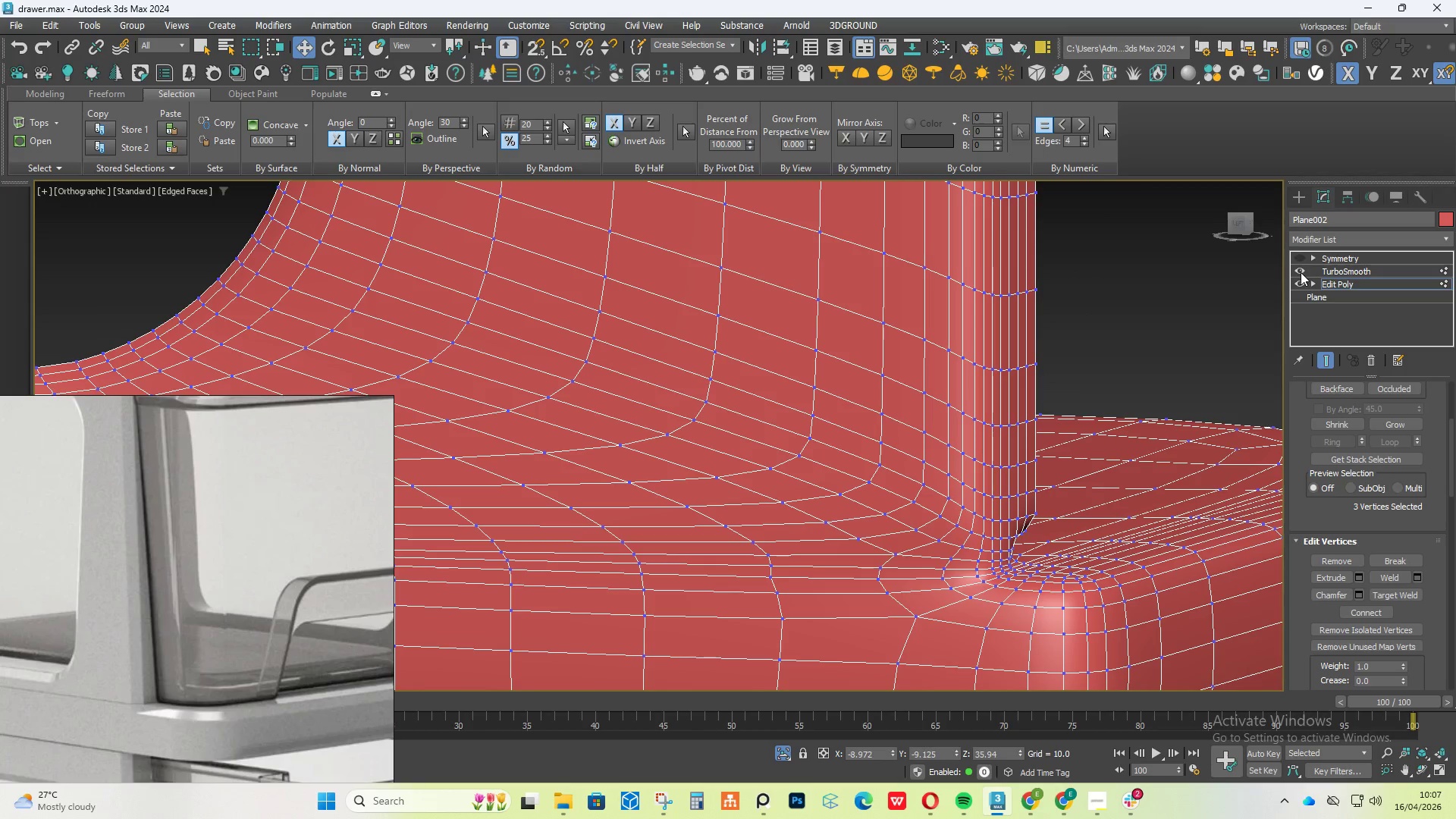 
left_click([1301, 272])
 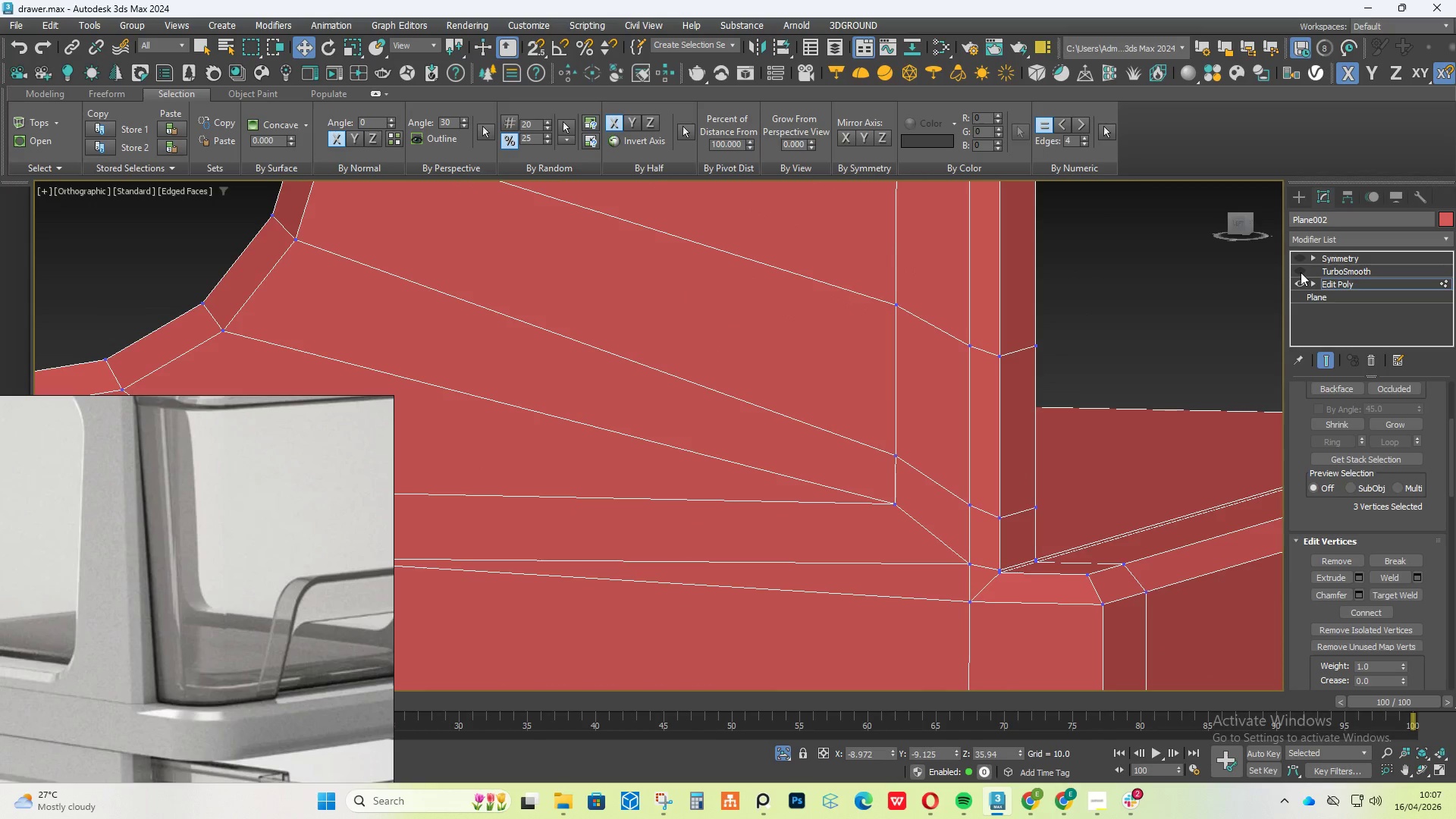 
hold_key(key=AltLeft, duration=2.28)
 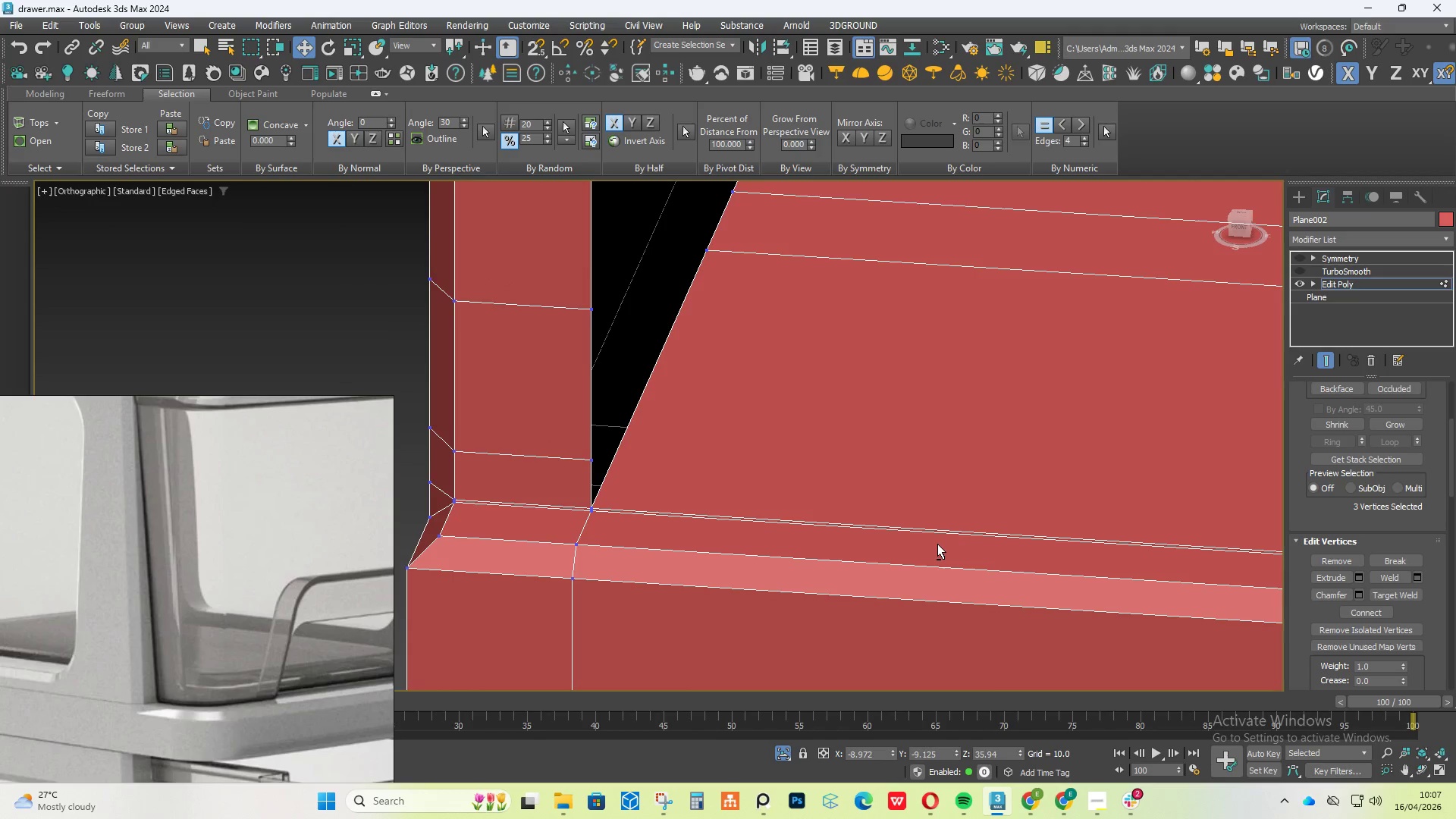 
scroll: coordinate [937, 544], scroll_direction: down, amount: 1.0
 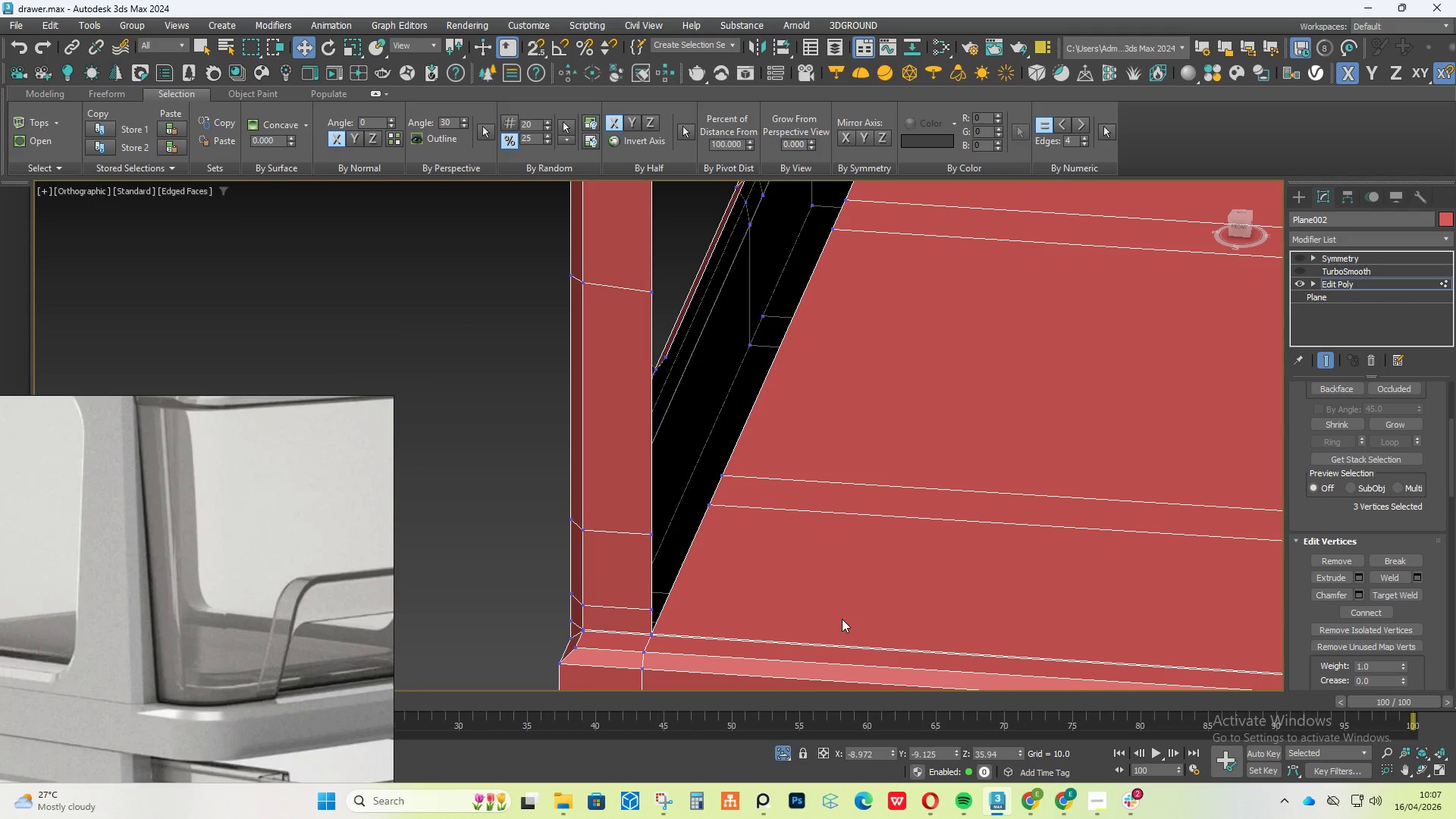 
hold_key(key=AltLeft, duration=0.5)
 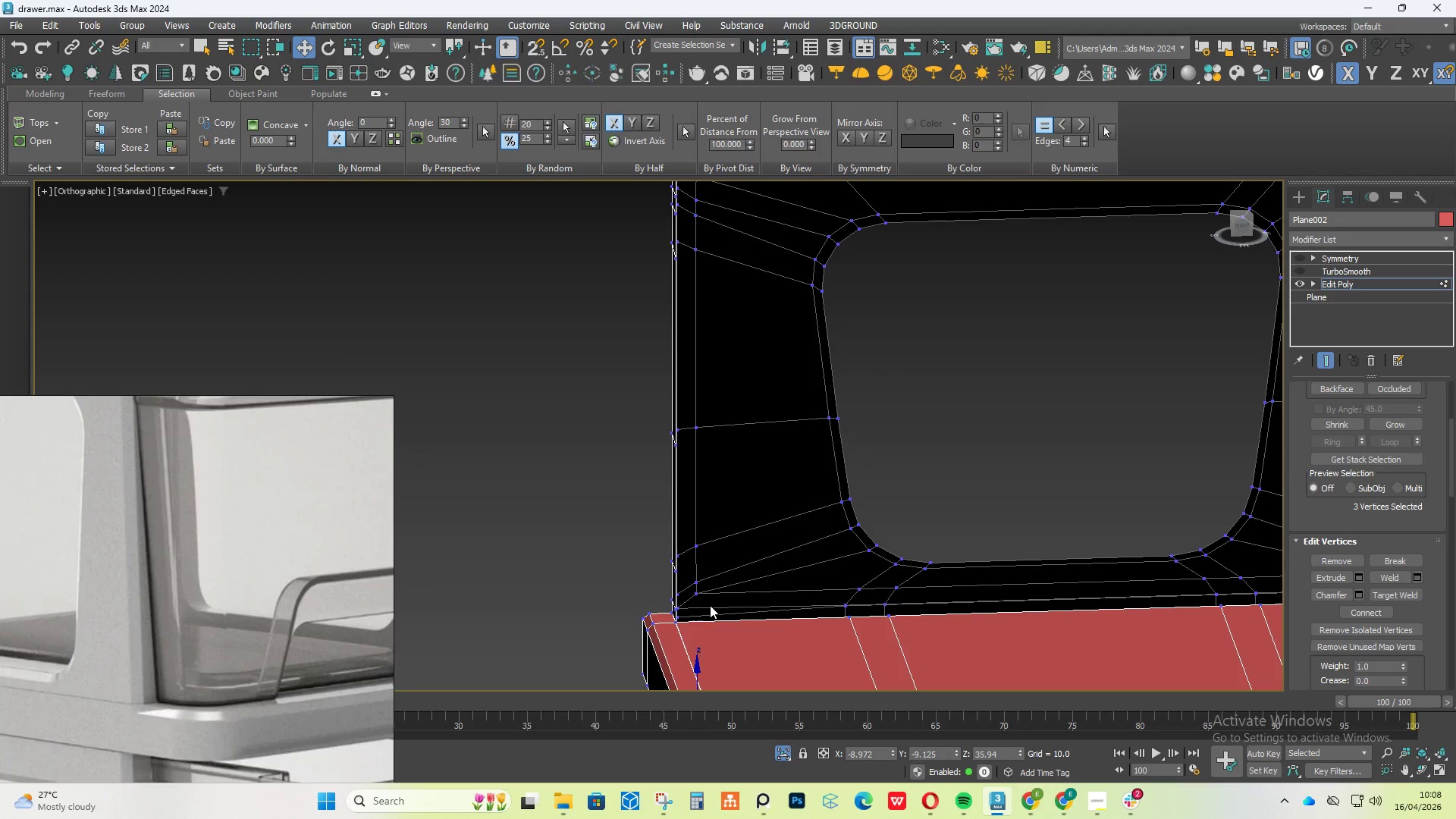 
scroll: coordinate [823, 573], scroll_direction: down, amount: 2.0
 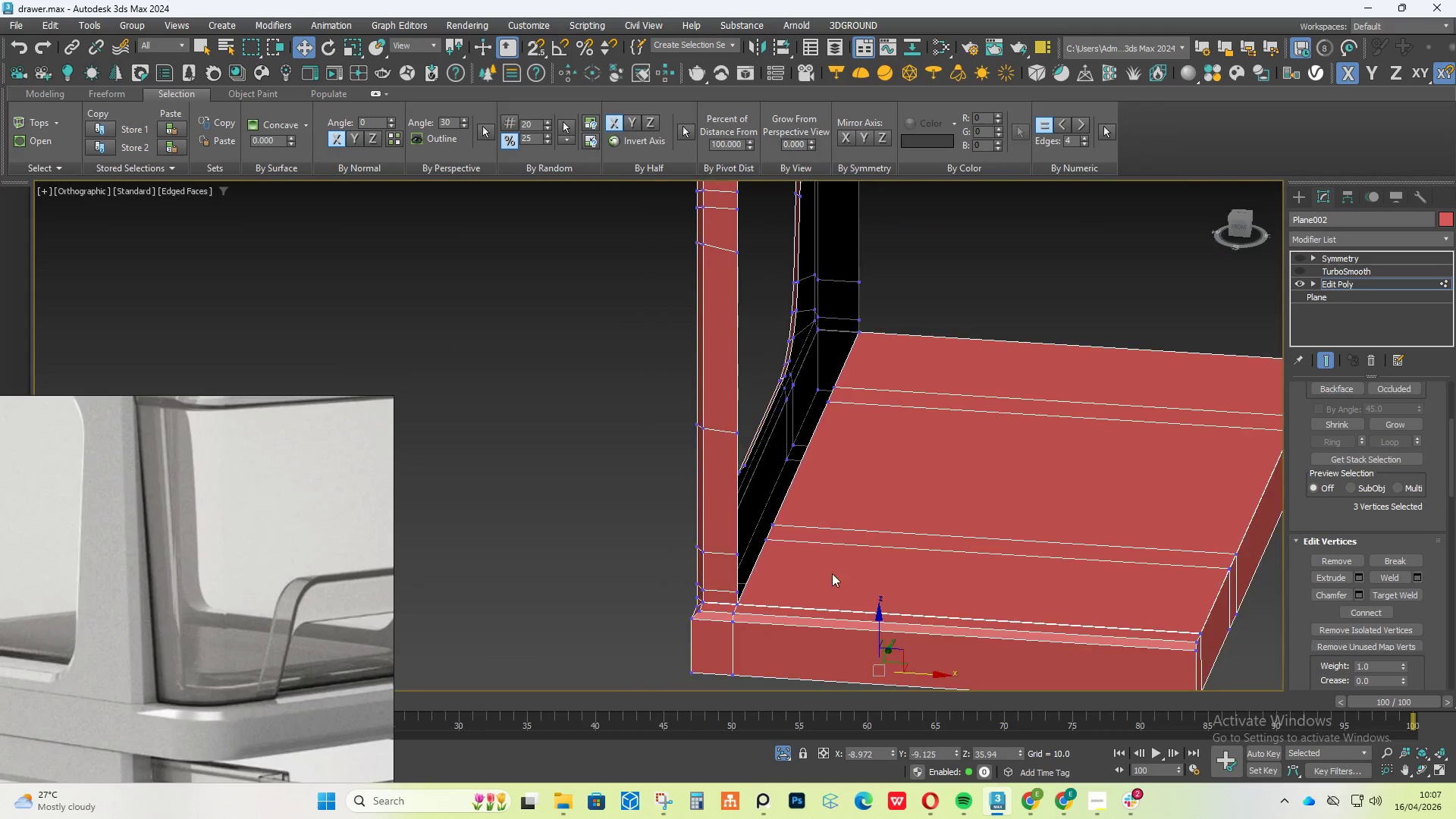 
wait(7.73)
 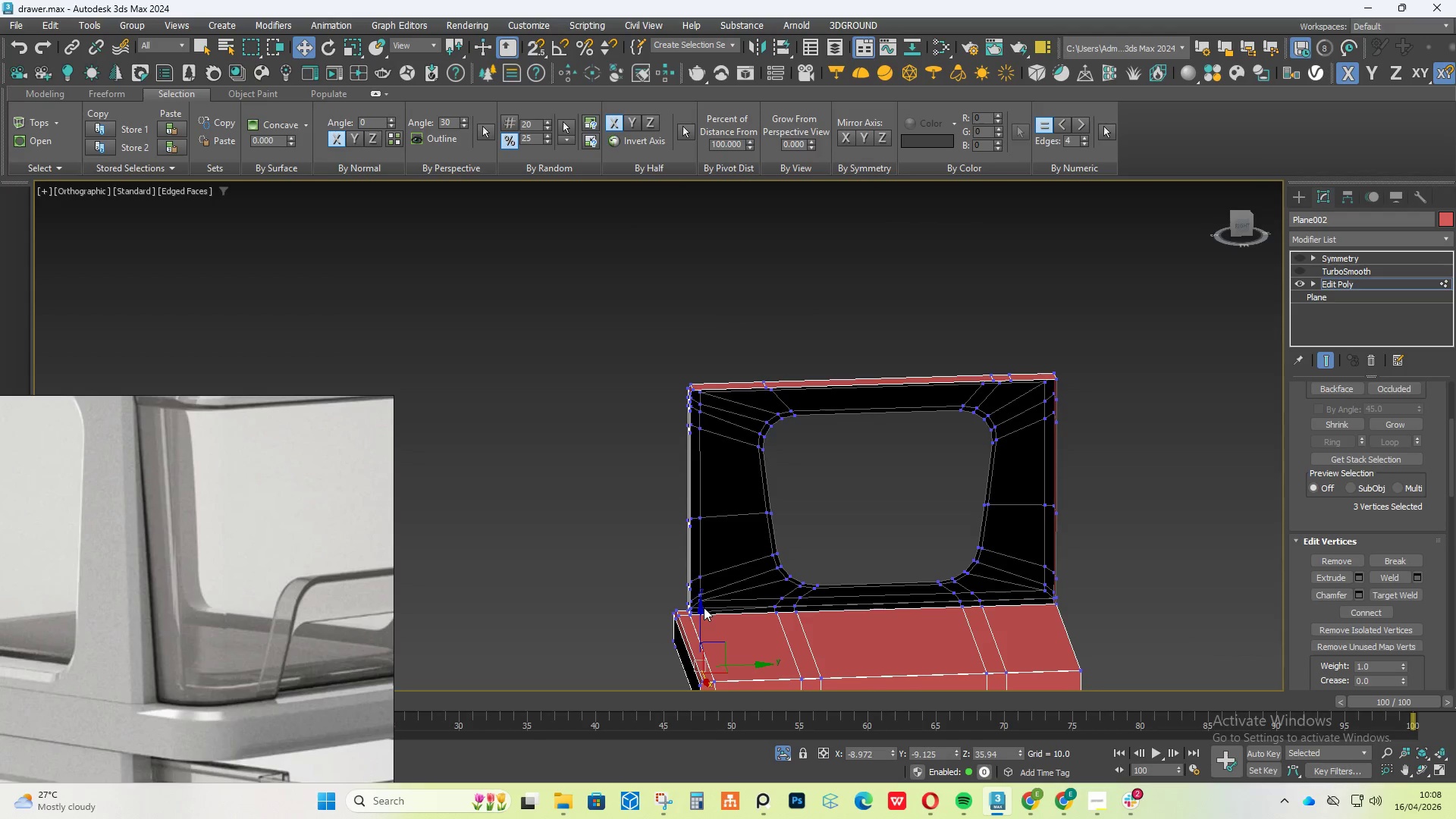 
hold_key(key=AltLeft, duration=0.58)
 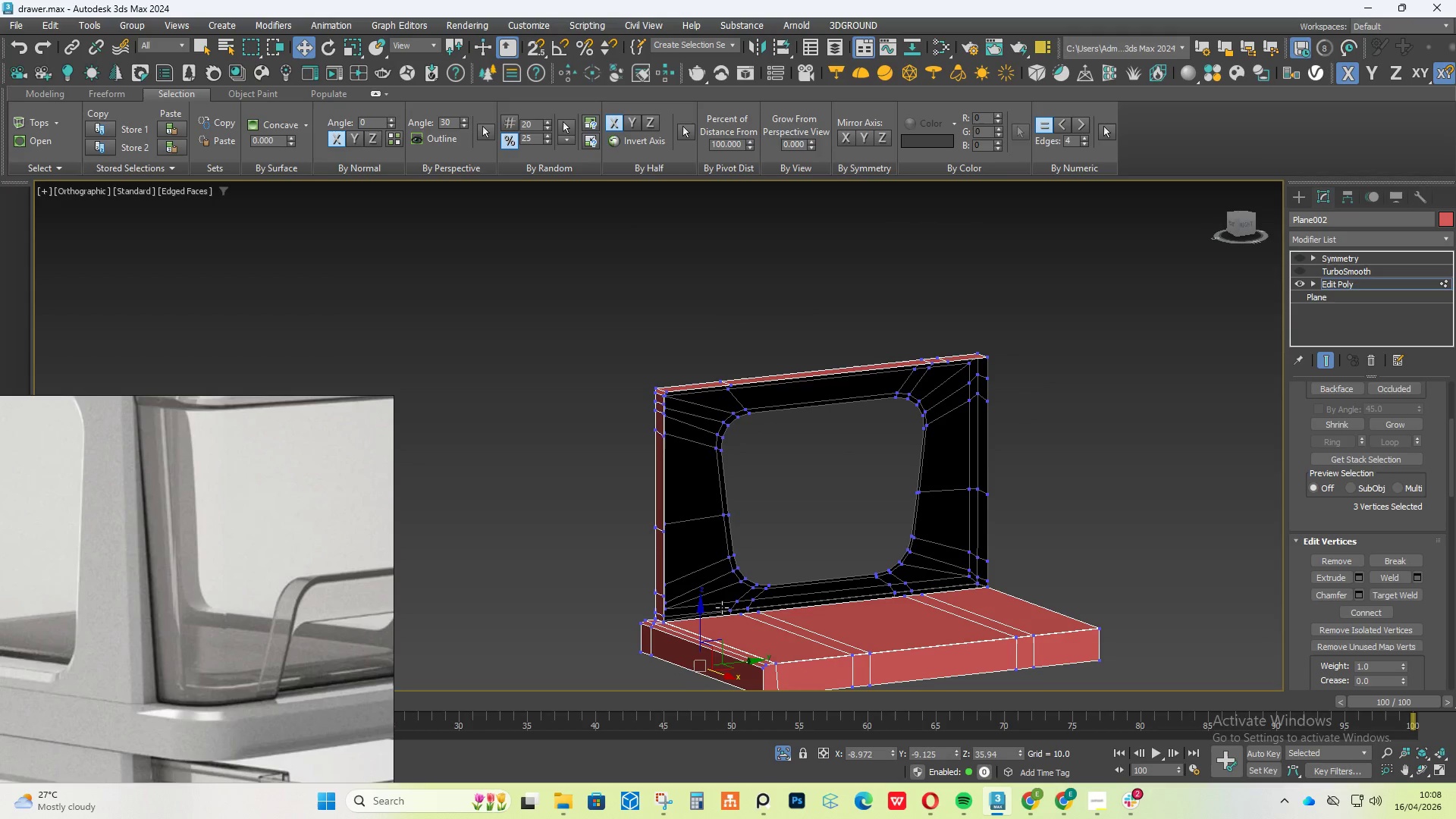 
scroll: coordinate [704, 607], scroll_direction: down, amount: 2.0
 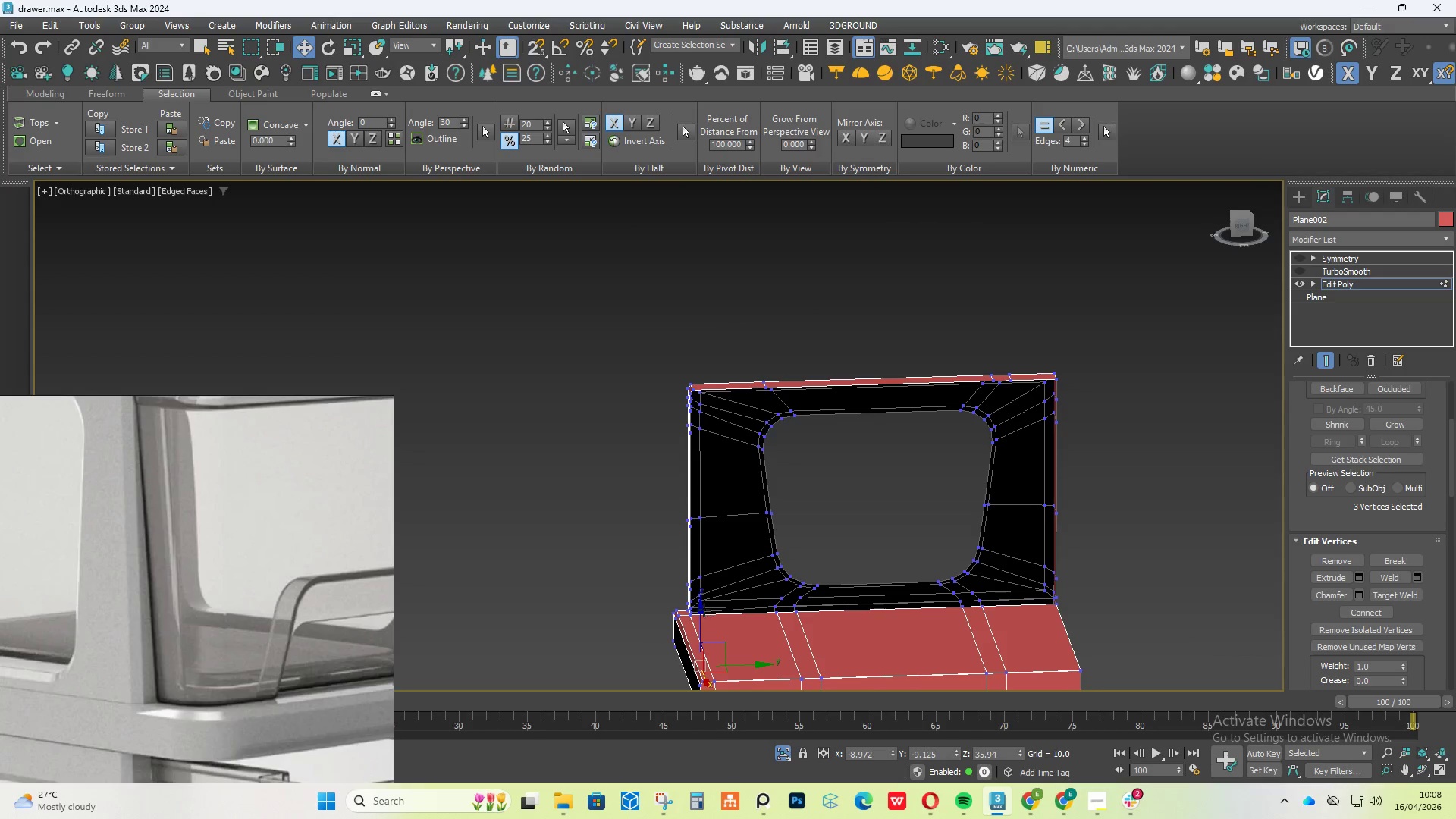 
wait(5.11)
 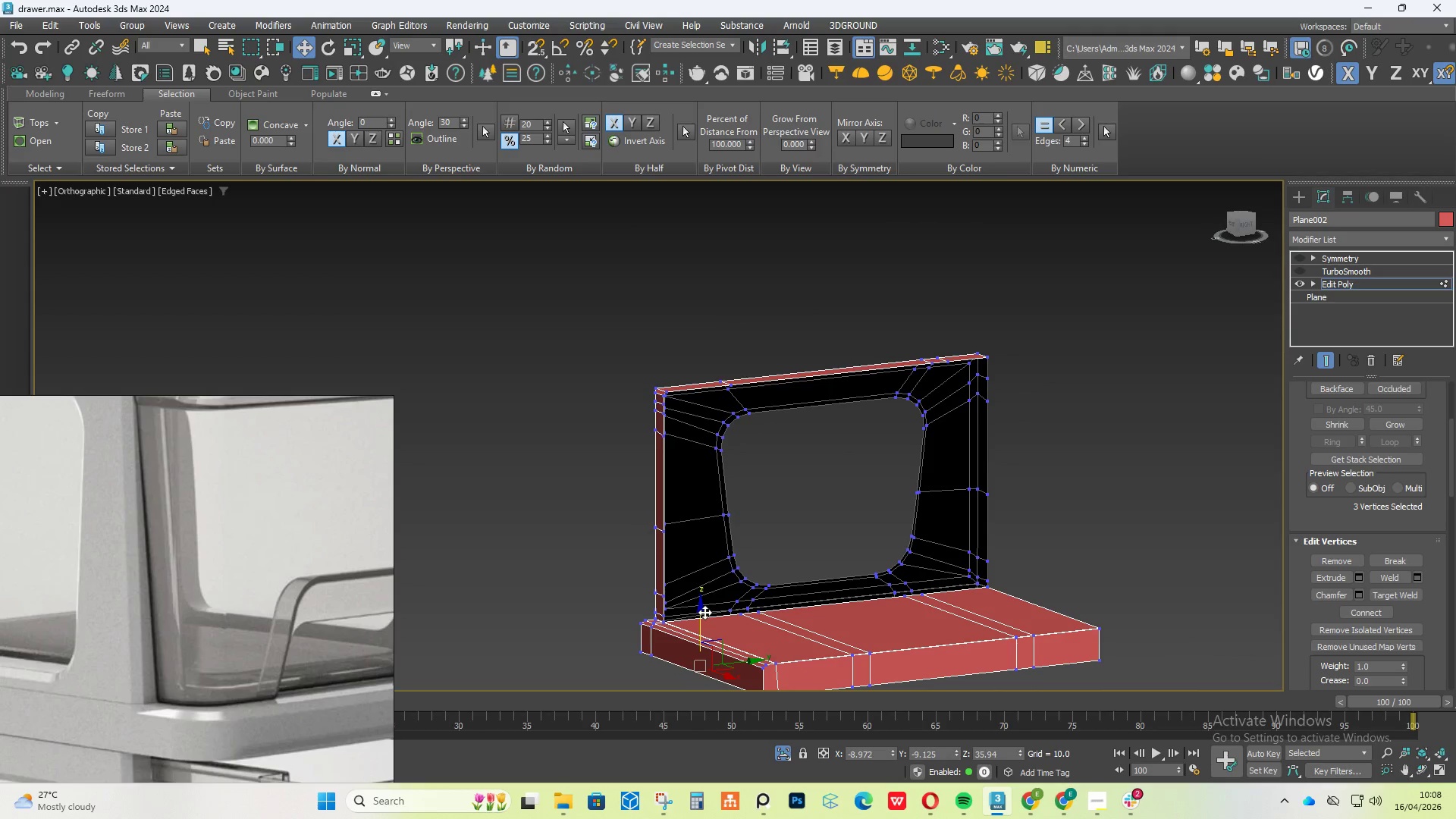 
hold_key(key=AltLeft, duration=0.5)
 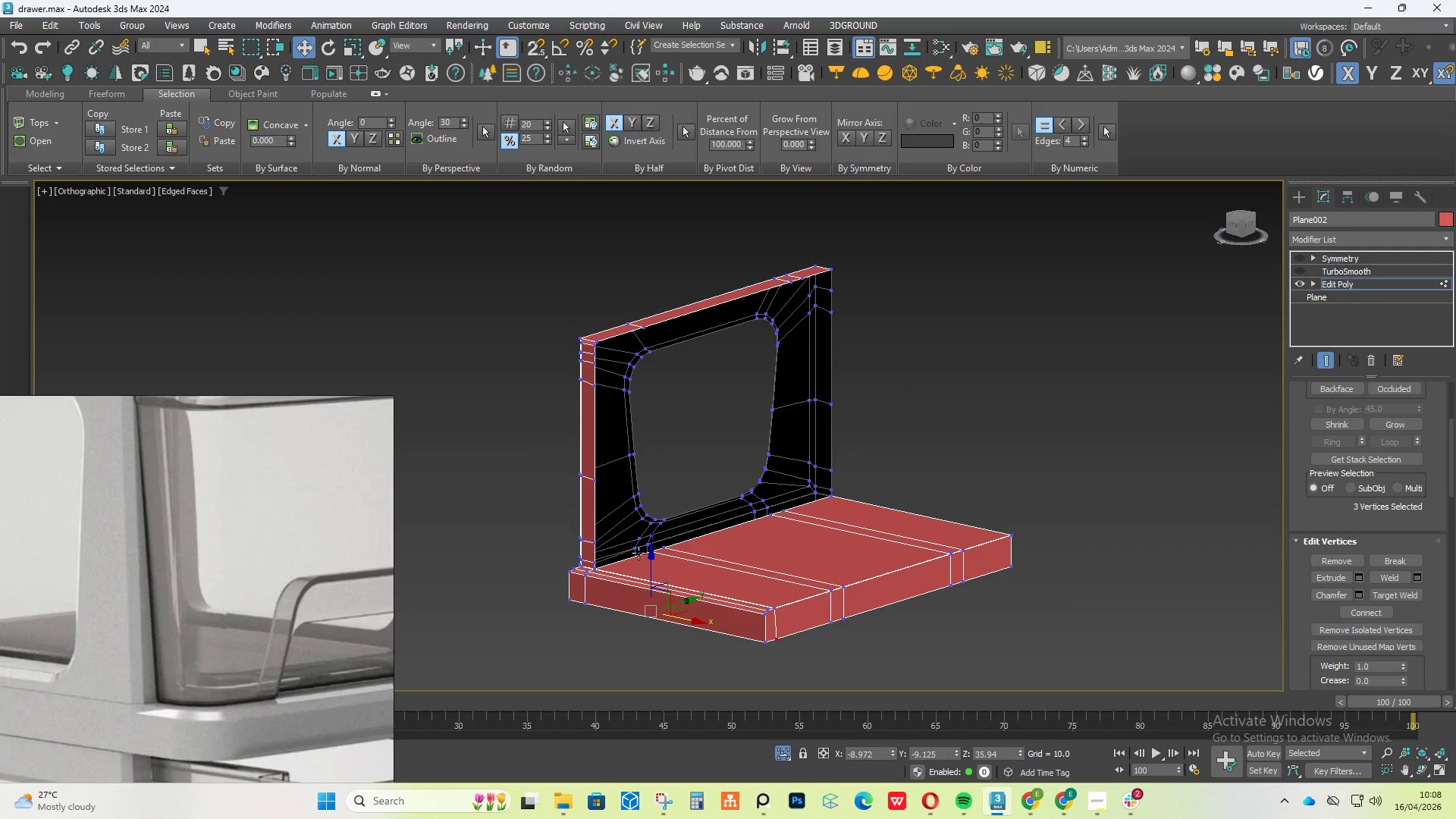 
scroll: coordinate [601, 552], scroll_direction: up, amount: 5.0
 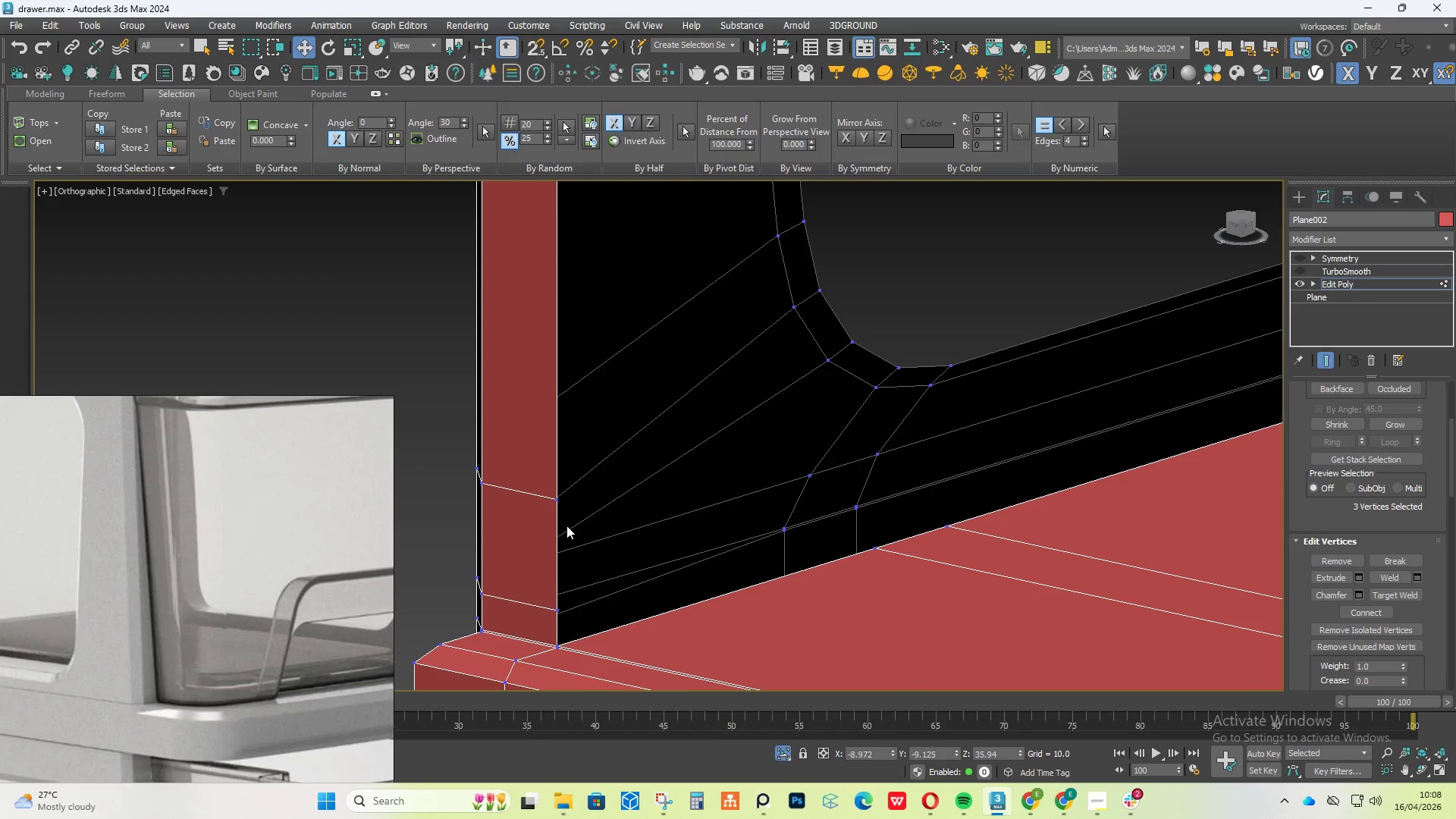 
key(2)
 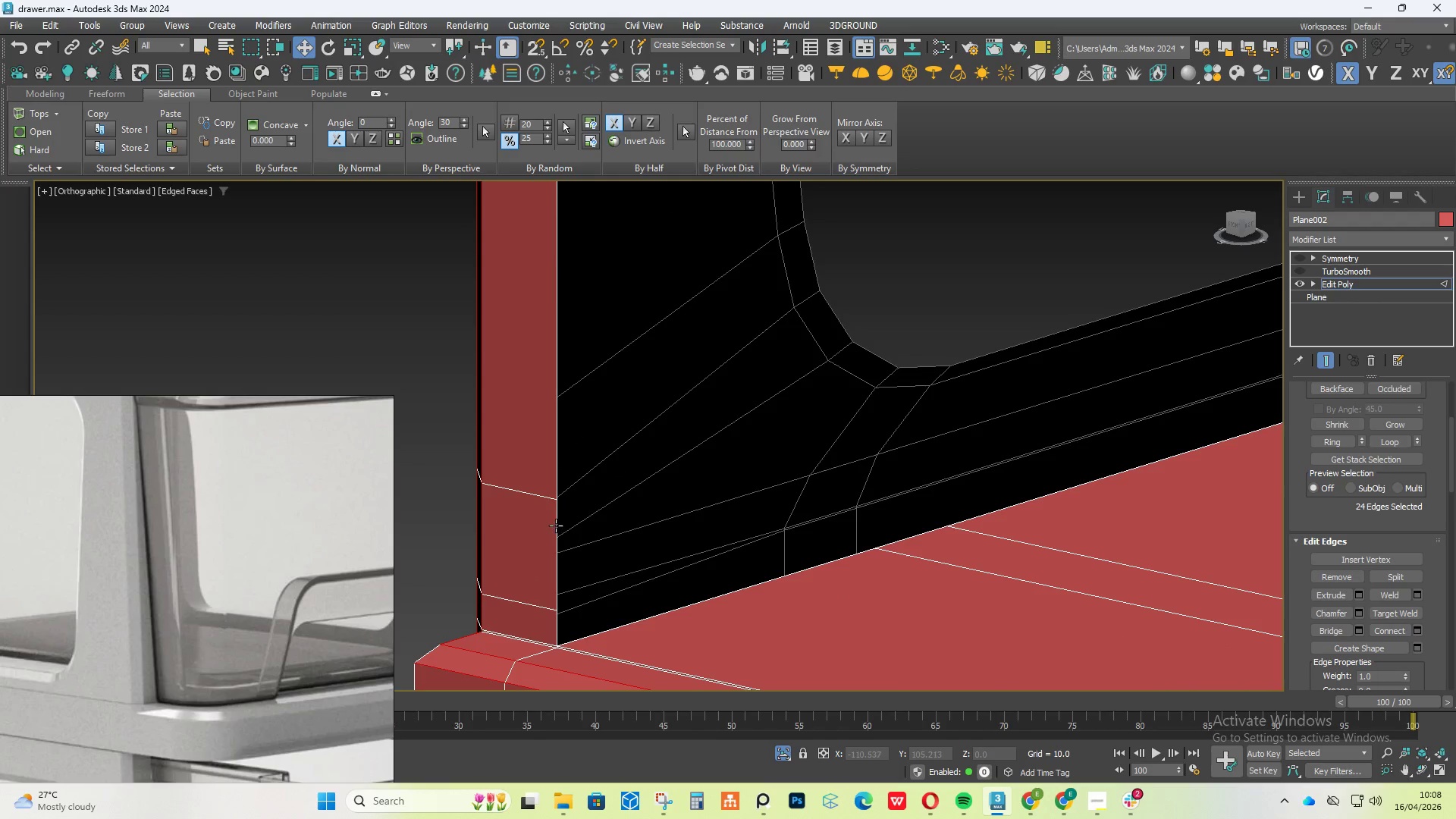 
left_click([556, 526])
 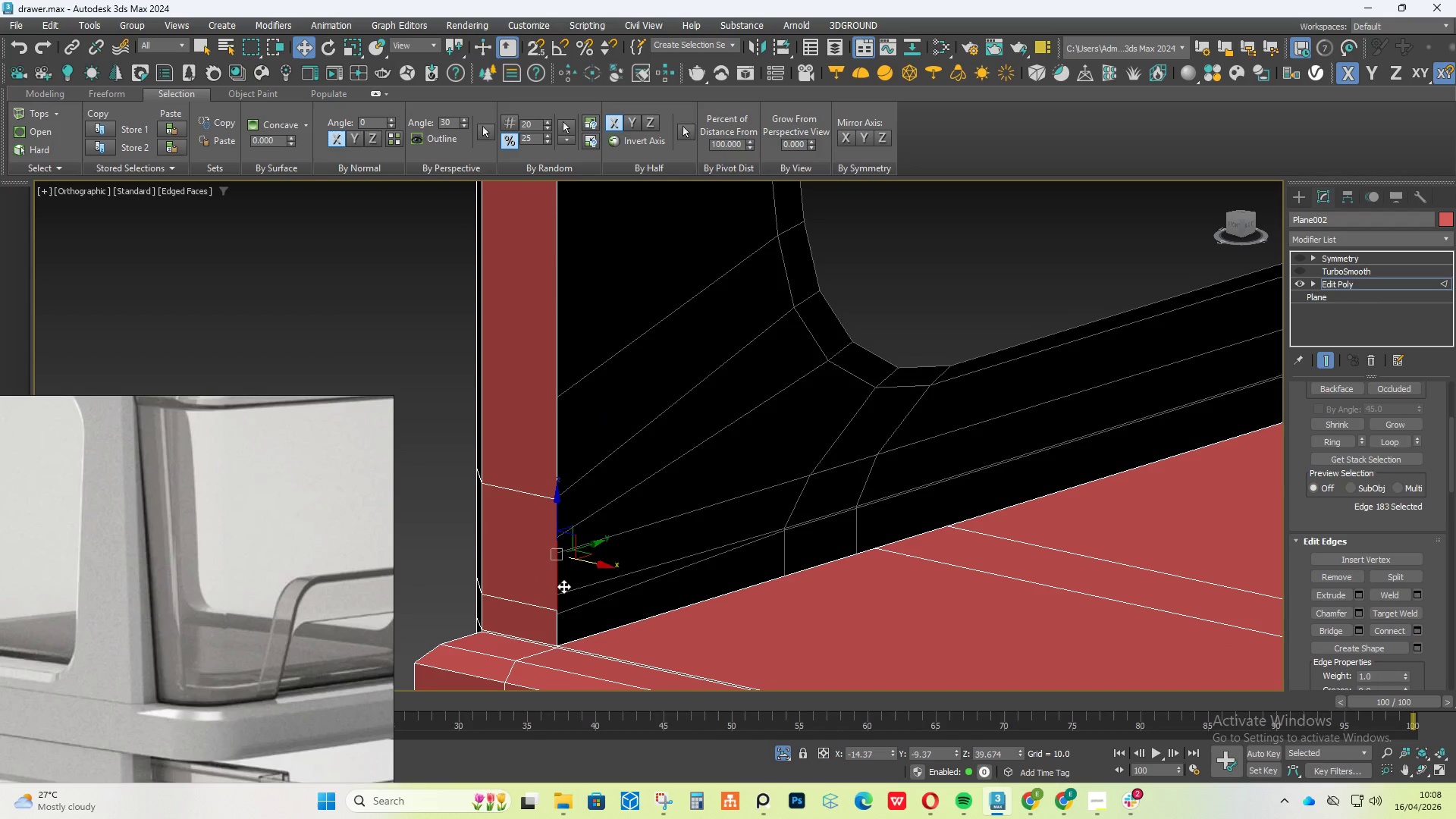 
hold_key(key=ControlLeft, duration=0.45)
 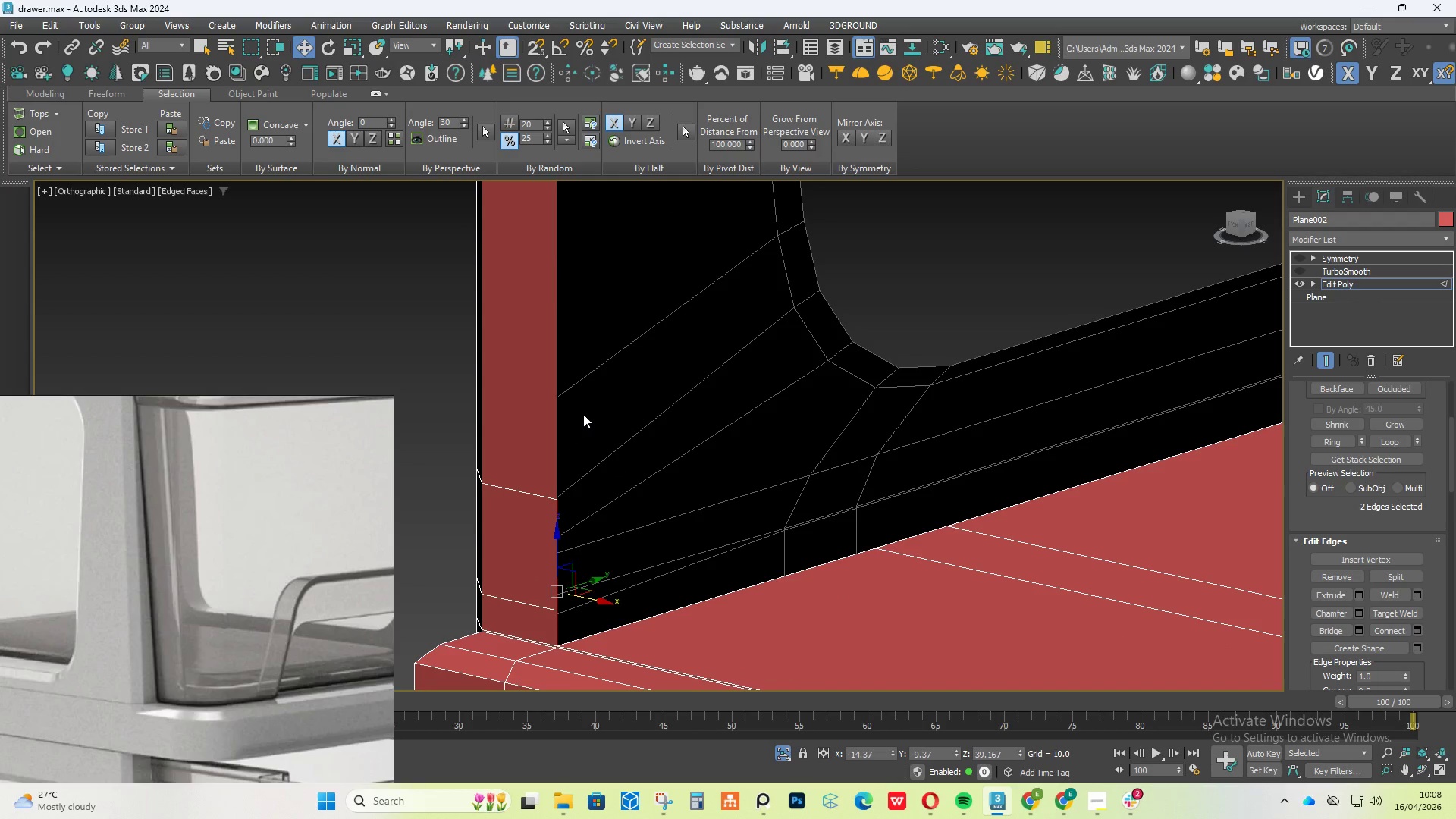 
hold_key(key=ControlLeft, duration=0.55)
left_click([561, 418])
 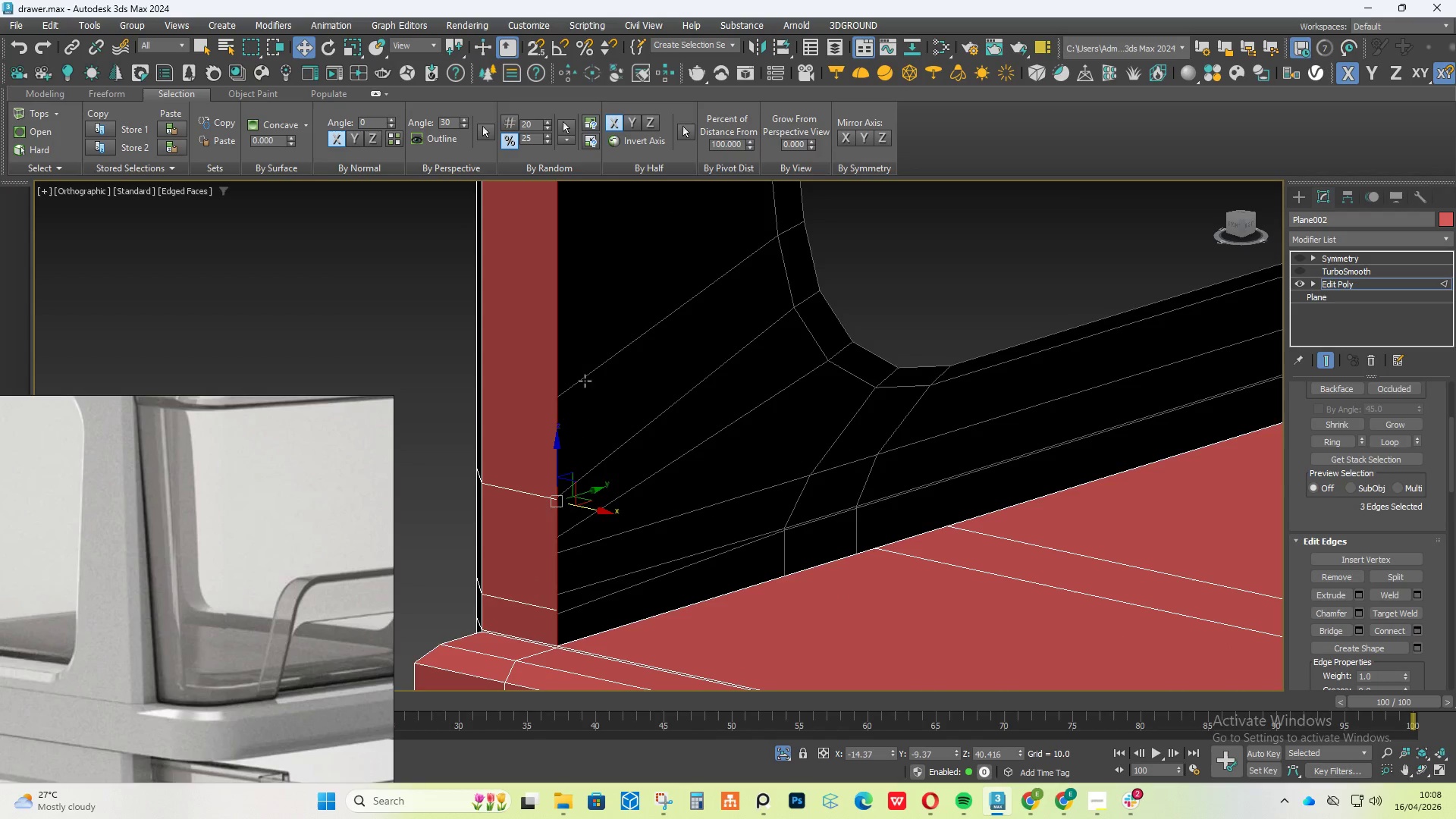 
scroll: coordinate [609, 276], scroll_direction: down, amount: 3.0
 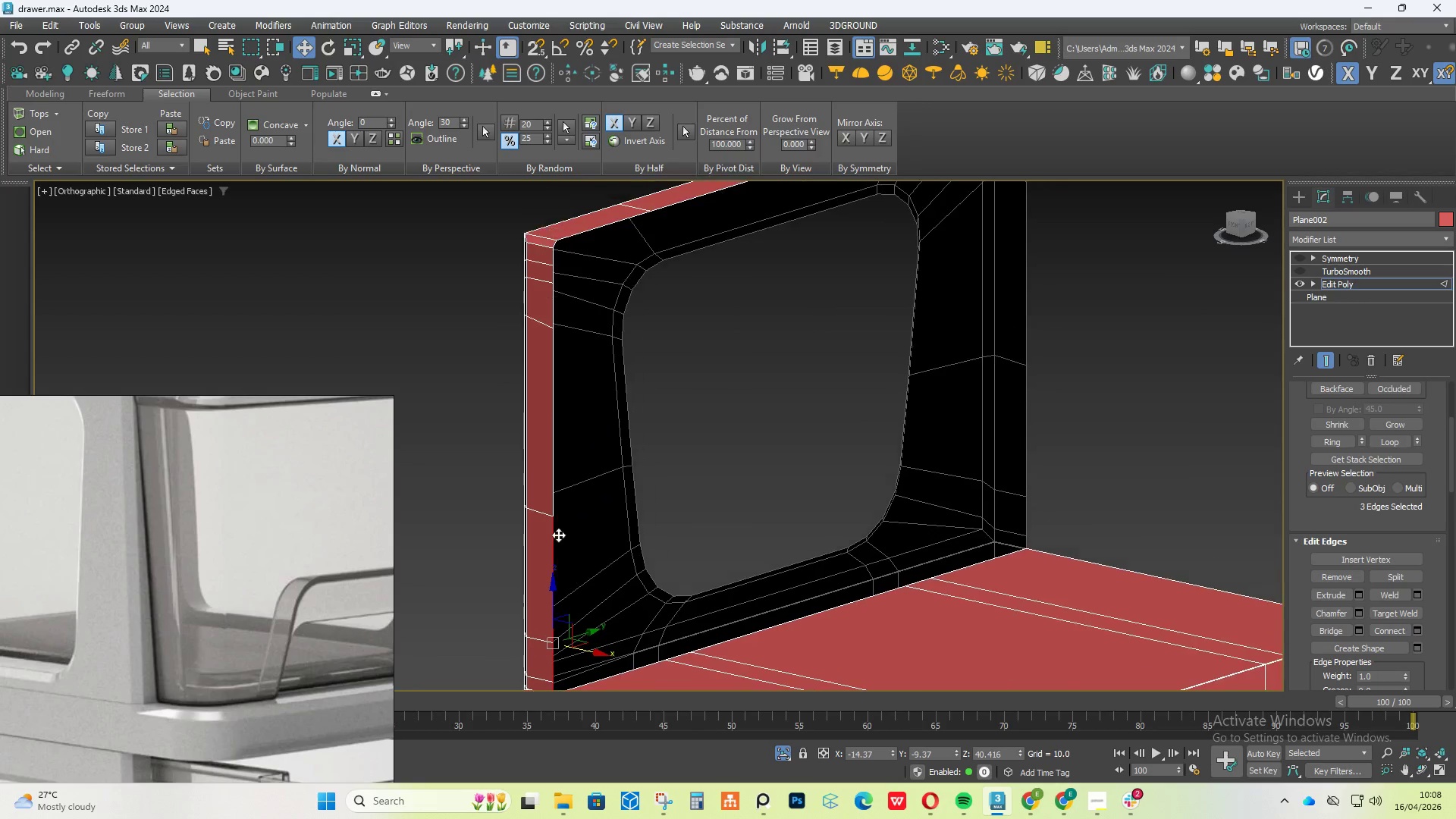 
hold_key(key=ControlLeft, duration=0.53)
left_click([557, 442])
 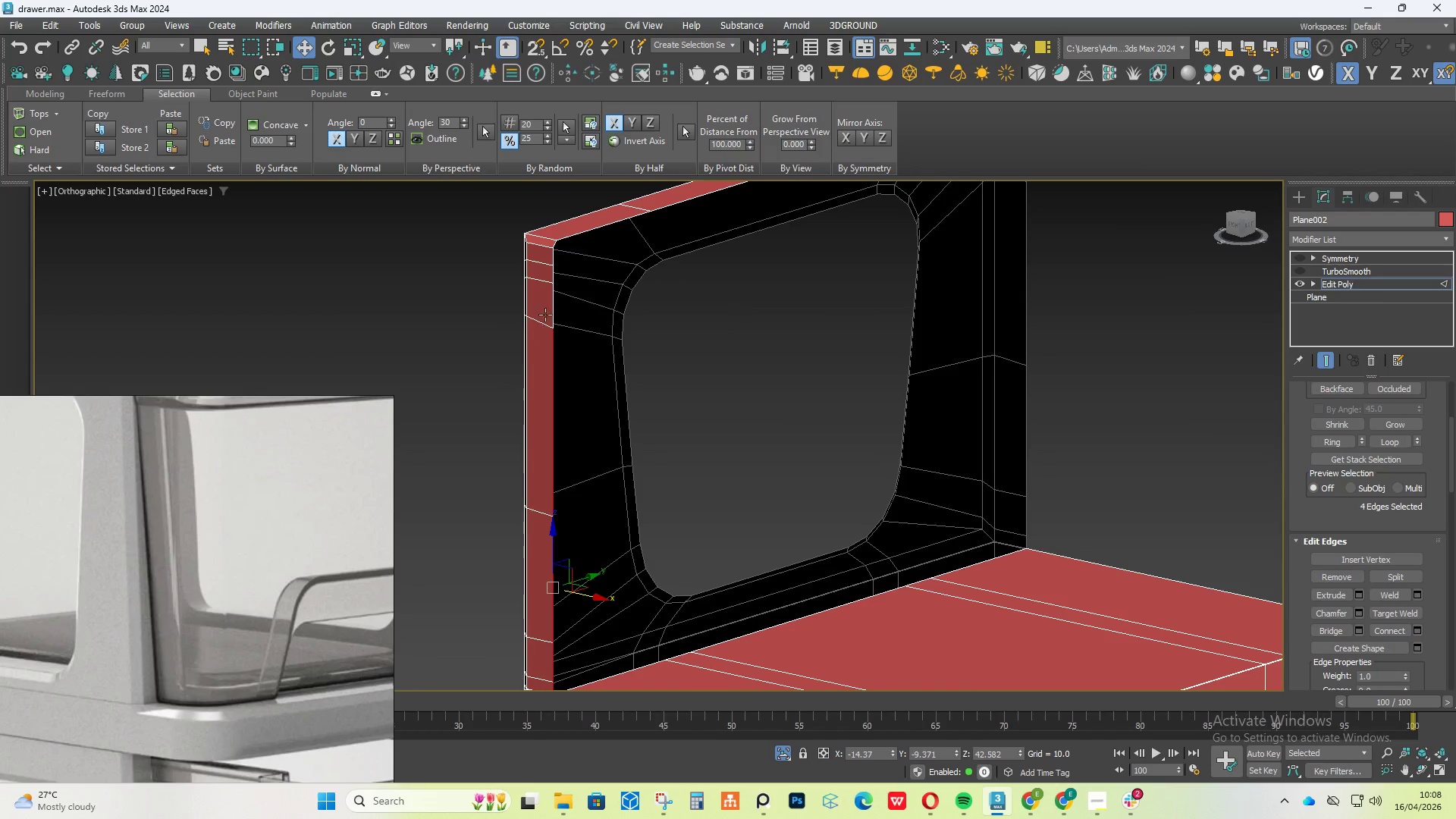 
hold_key(key=ControlLeft, duration=0.42)
left_click([554, 307])
 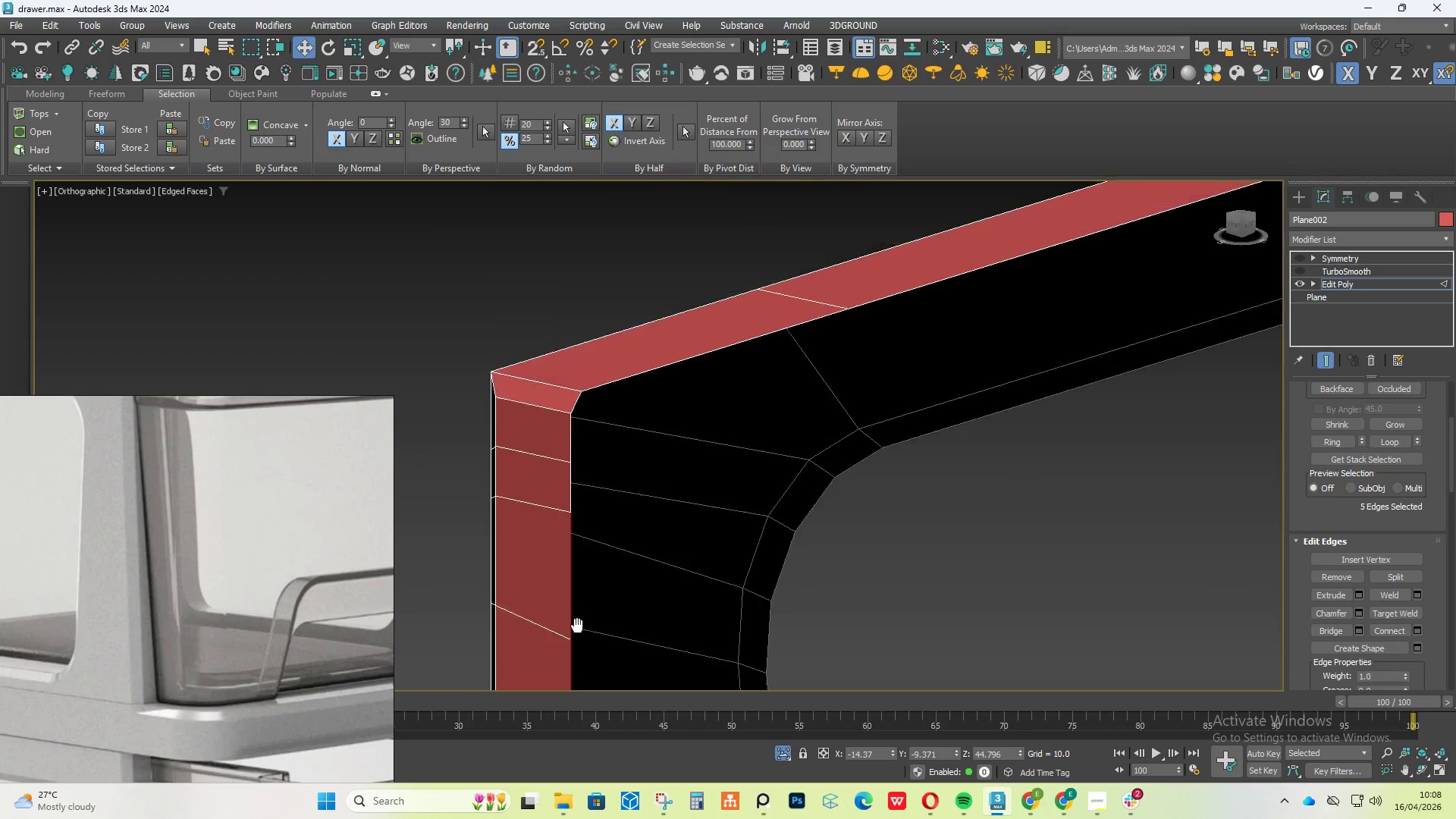 
scroll: coordinate [553, 307], scroll_direction: up, amount: 3.0
 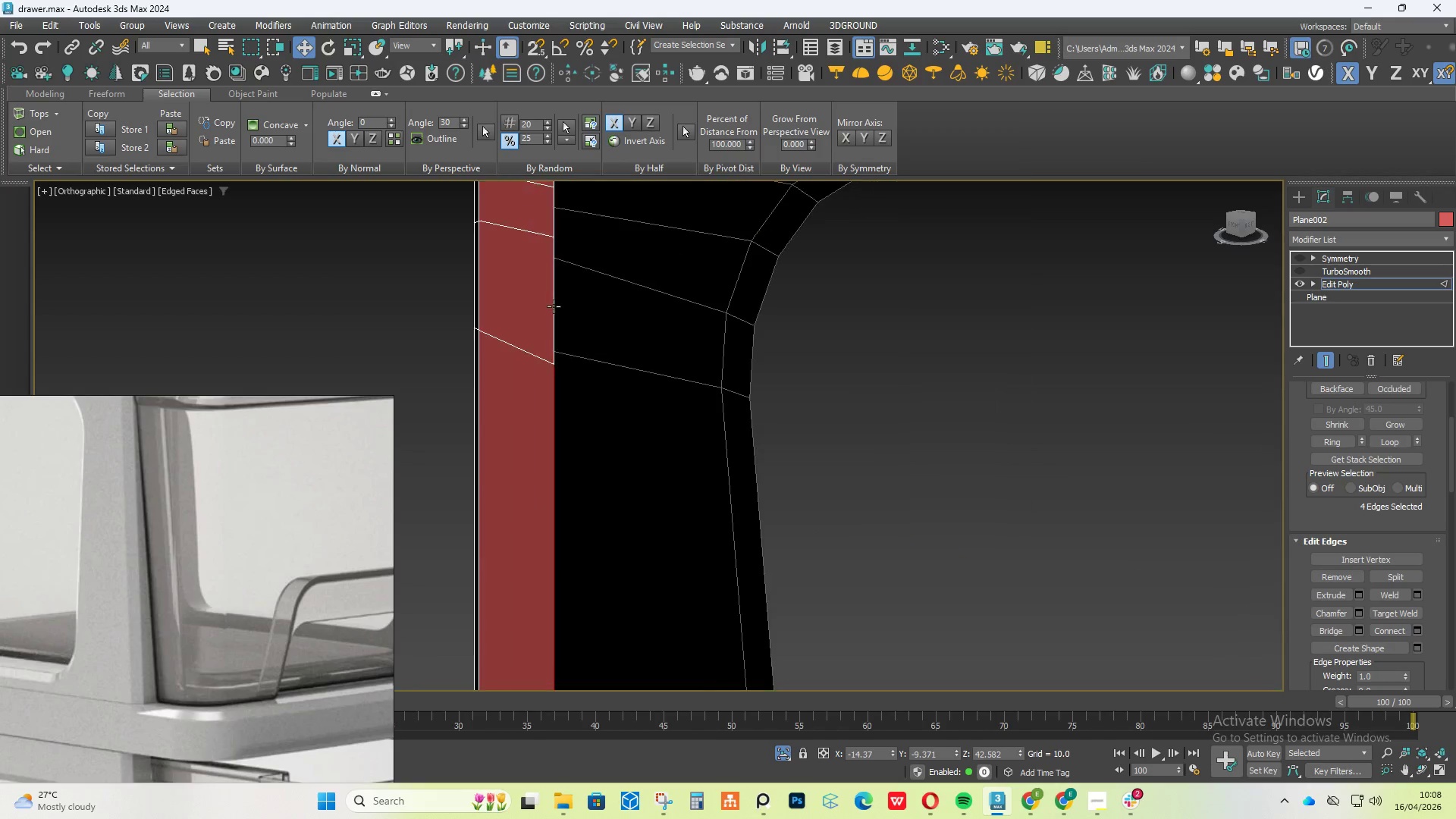 
hold_key(key=ControlLeft, duration=2.16)
double_click([572, 490])
 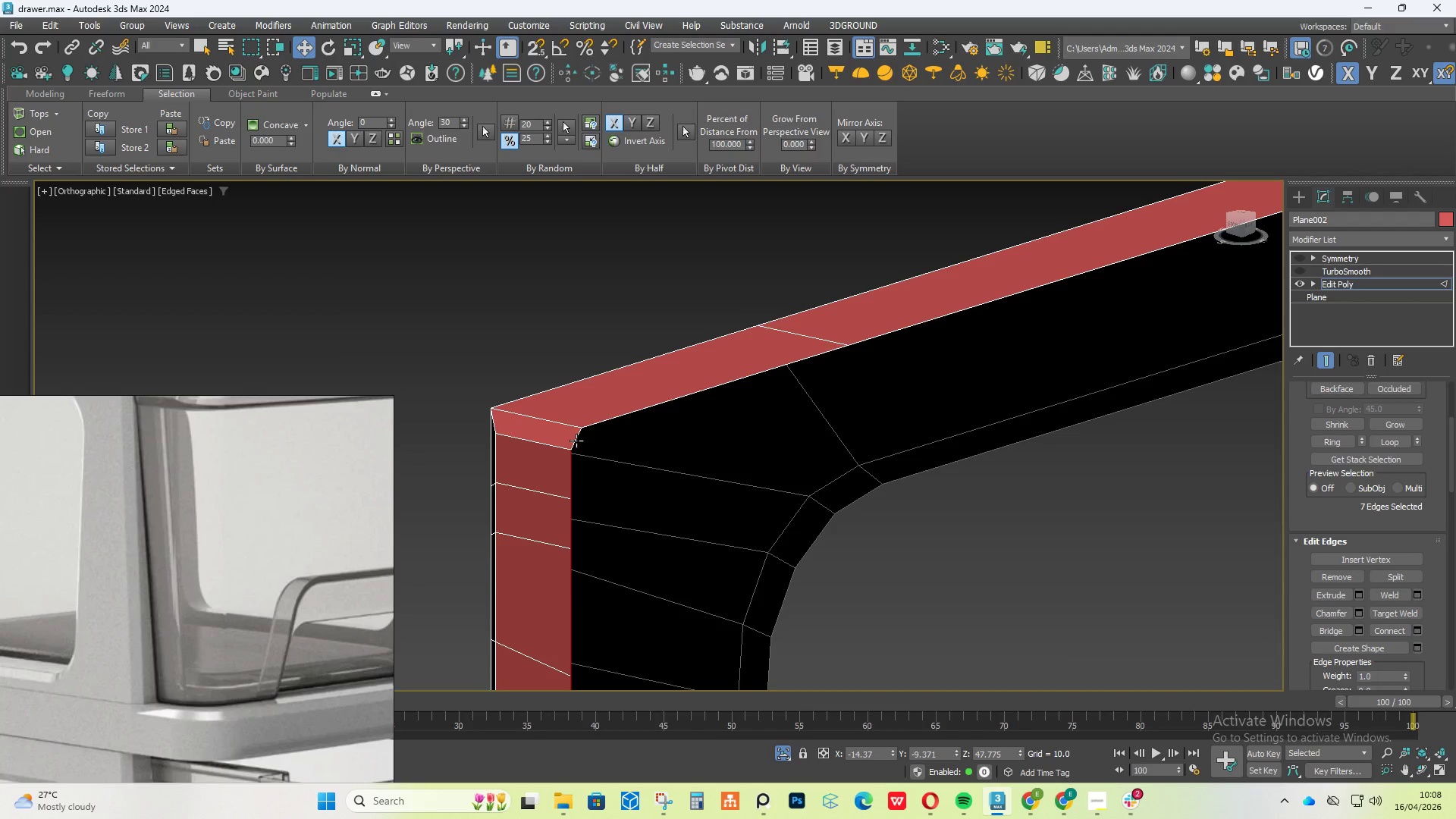 
left_click([577, 440])
 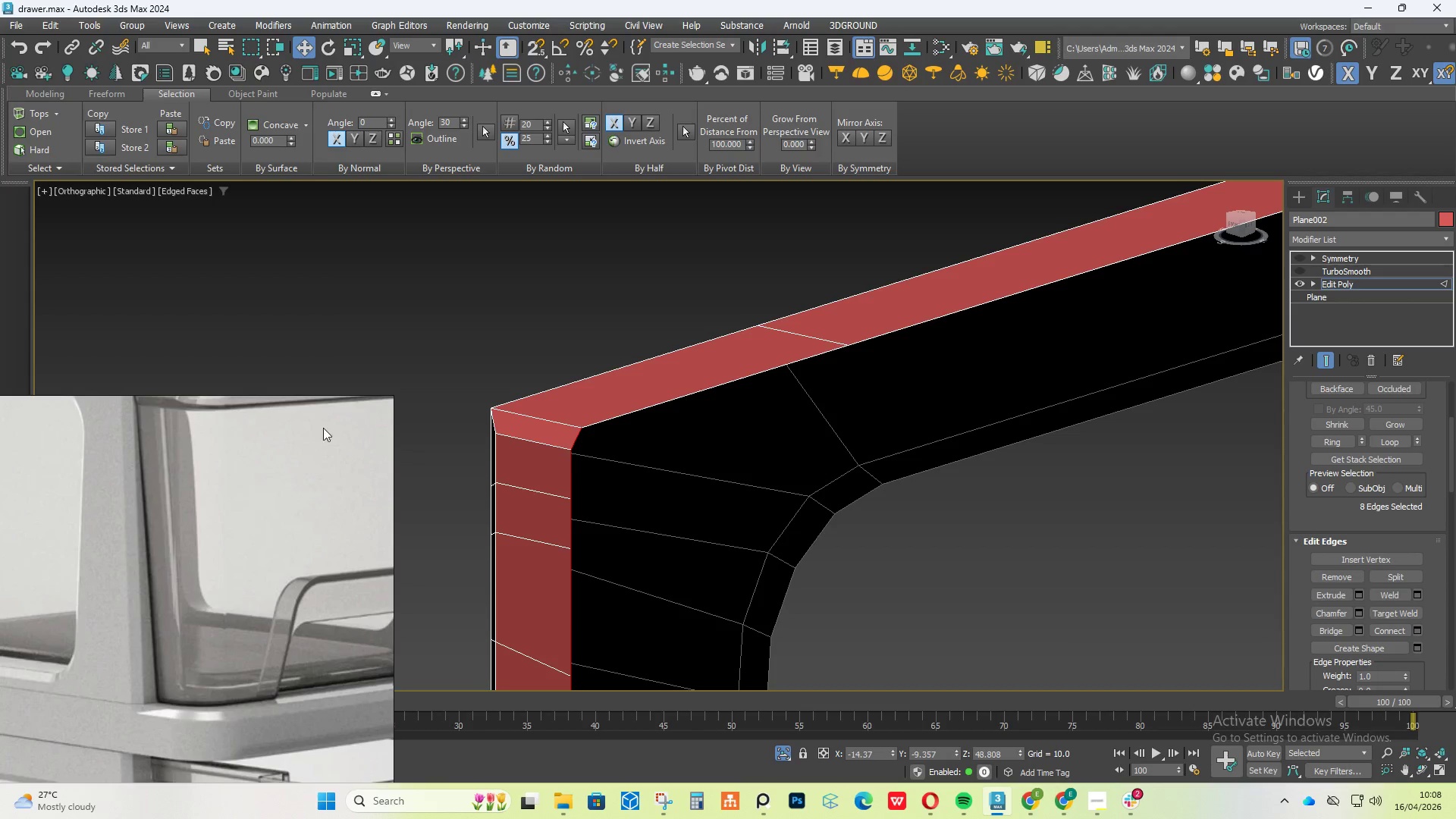 
scroll: coordinate [185, 576], scroll_direction: up, amount: 1.0
 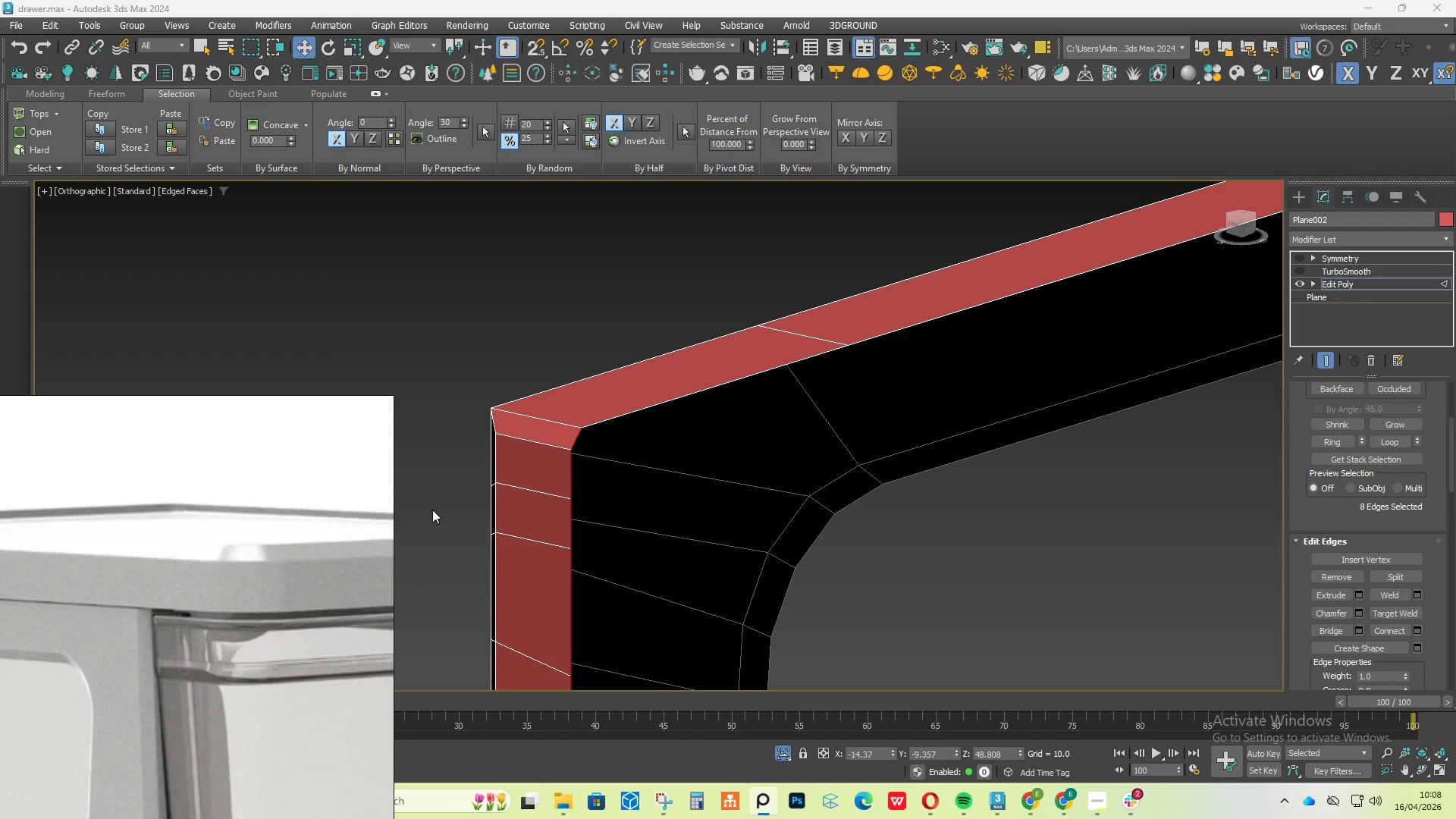 
hold_key(key=AltLeft, duration=1.16)
 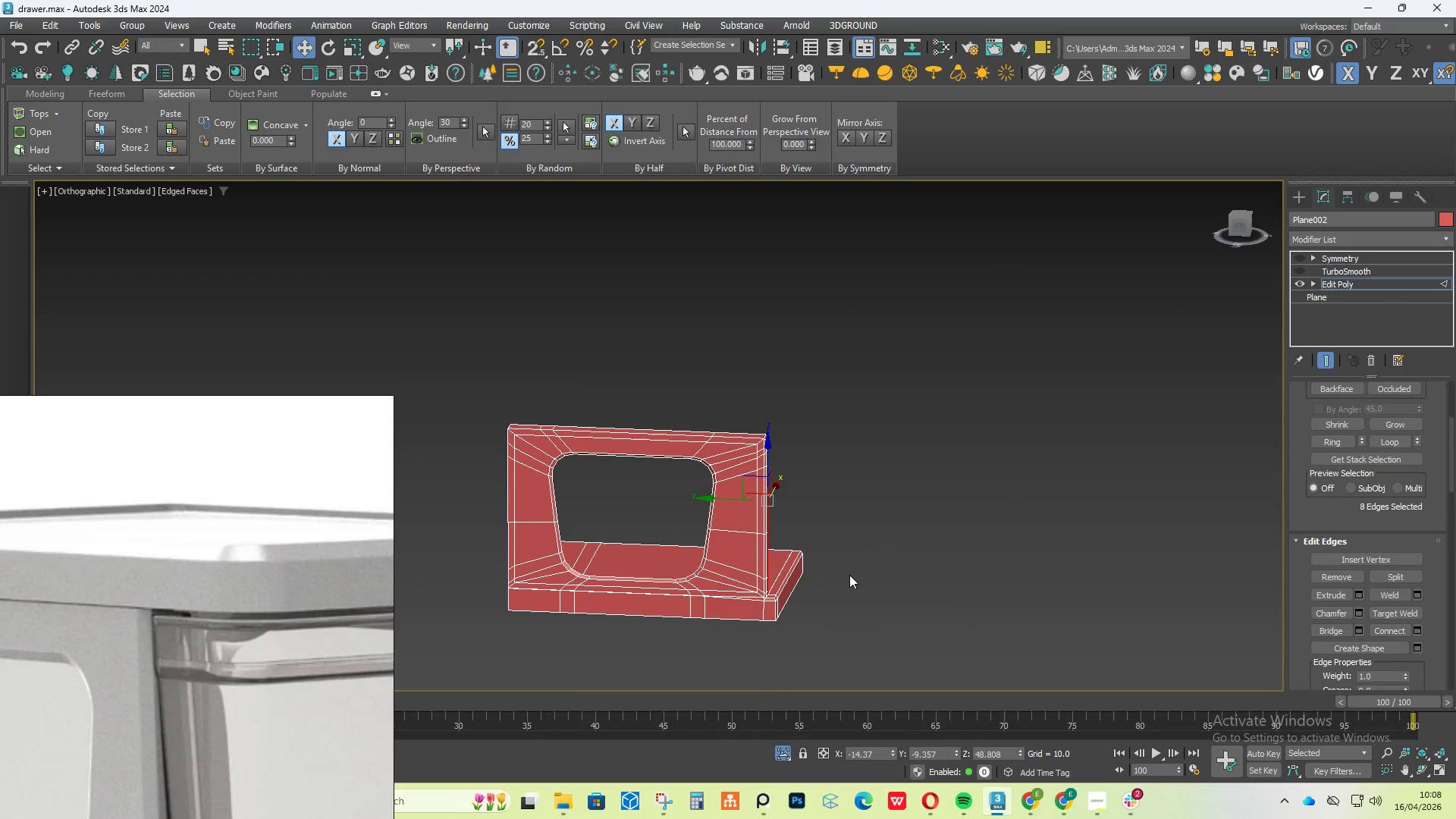 
scroll: coordinate [795, 435], scroll_direction: down, amount: 6.0
 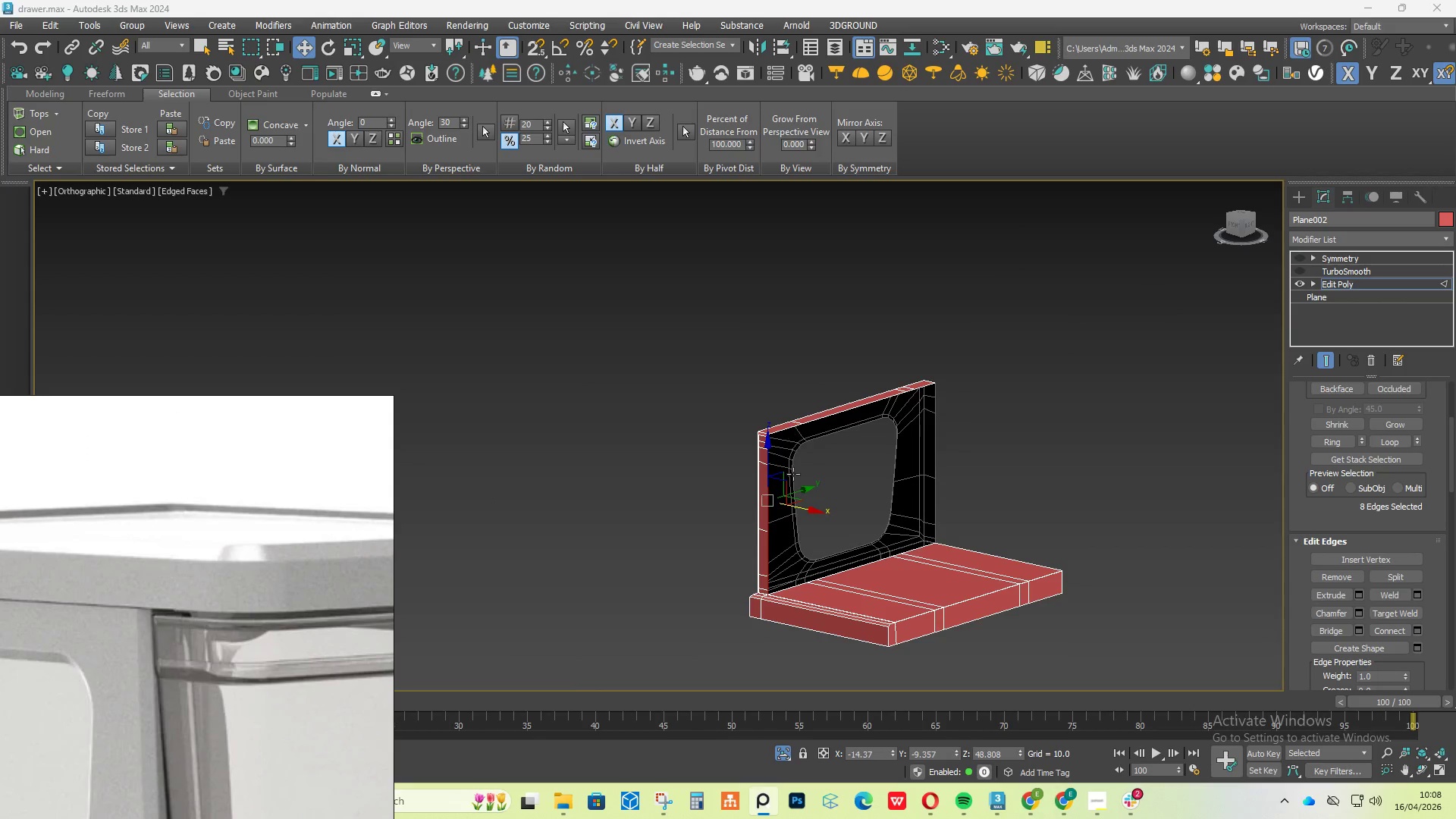 
wait(5.64)
 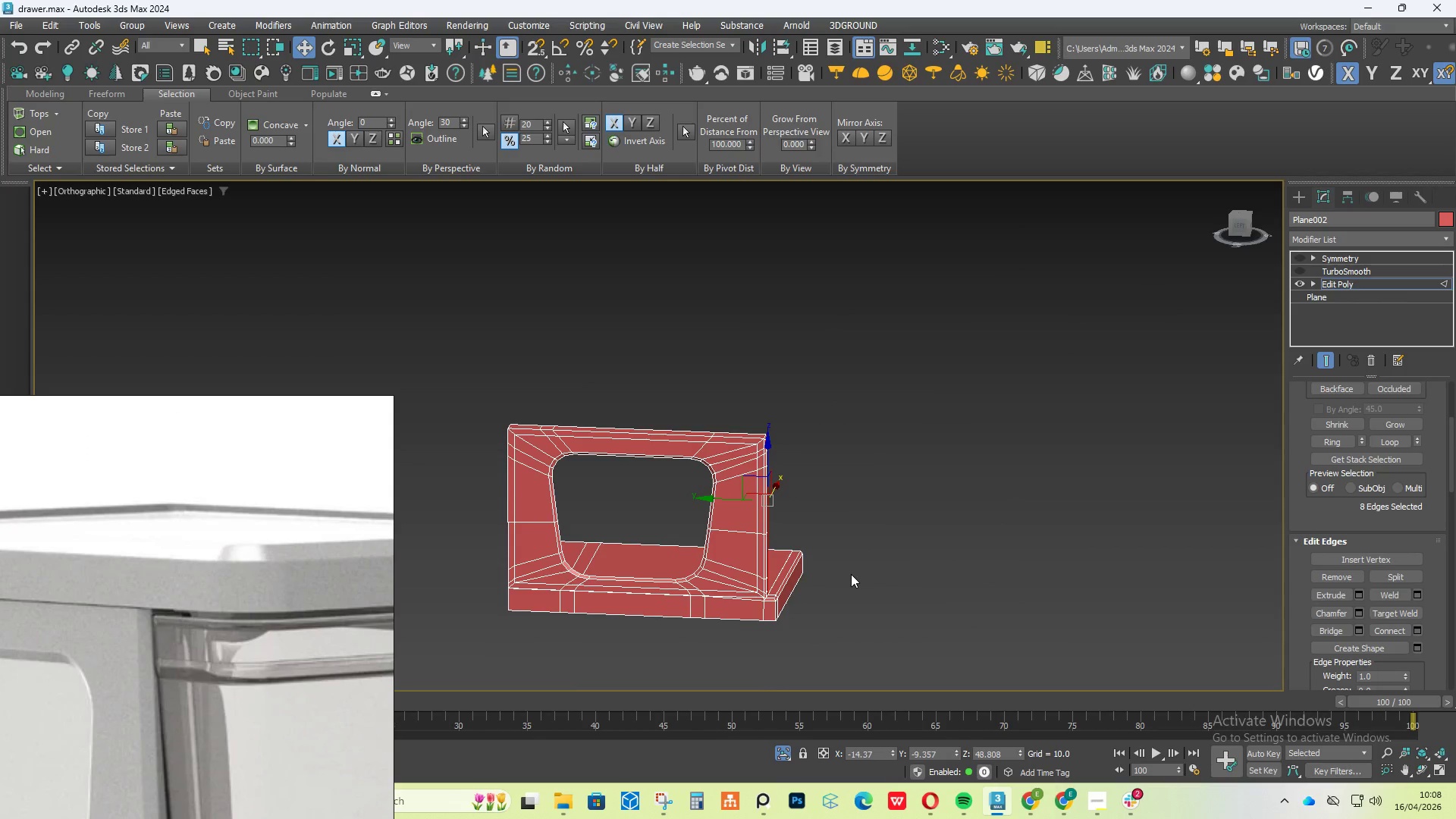 
hold_key(key=AltLeft, duration=0.78)
 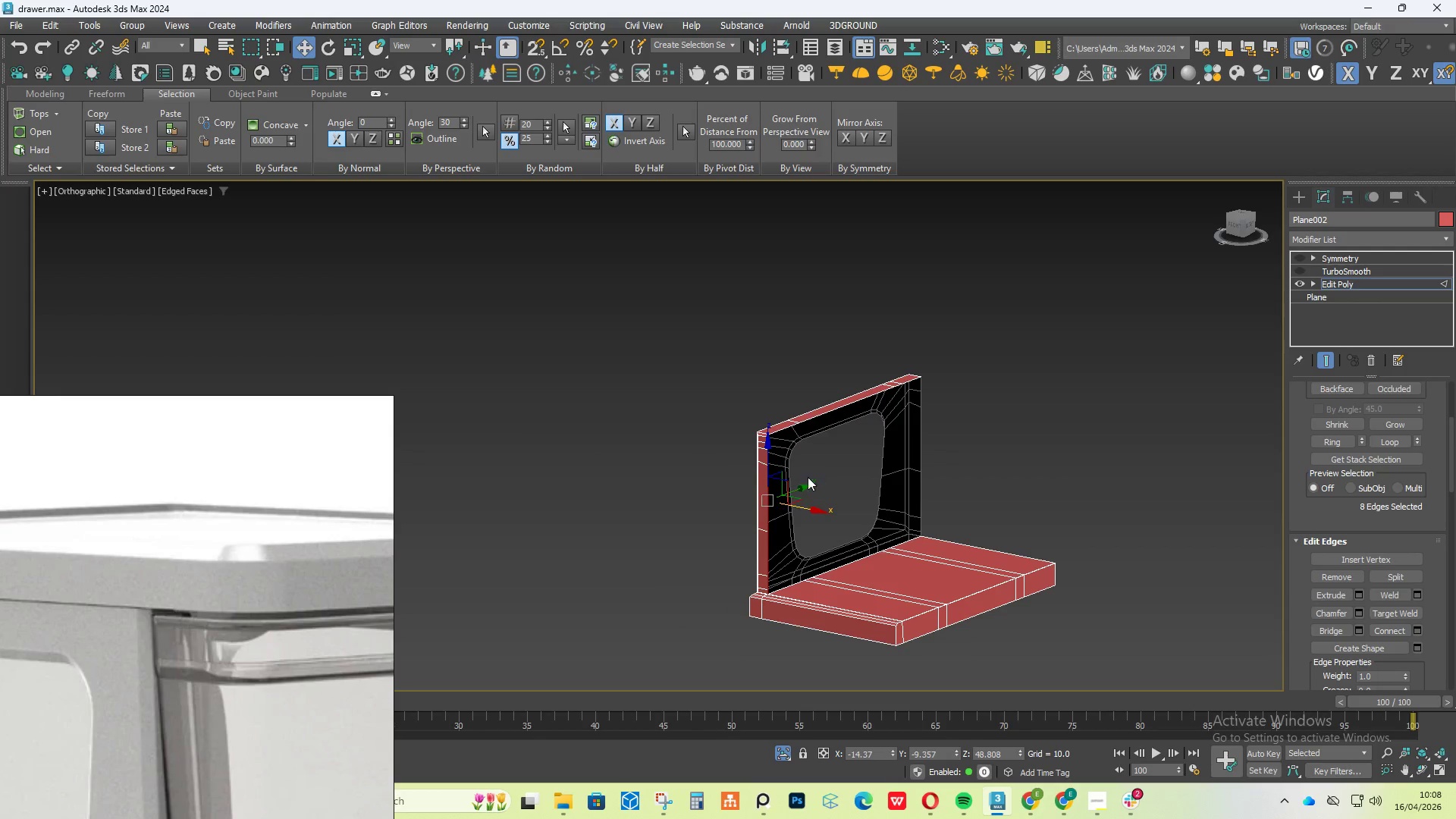 
hold_key(key=ShiftLeft, duration=1.8)
left_click_drag(start_coordinate=[801, 487], to_coordinate=[874, 470])
 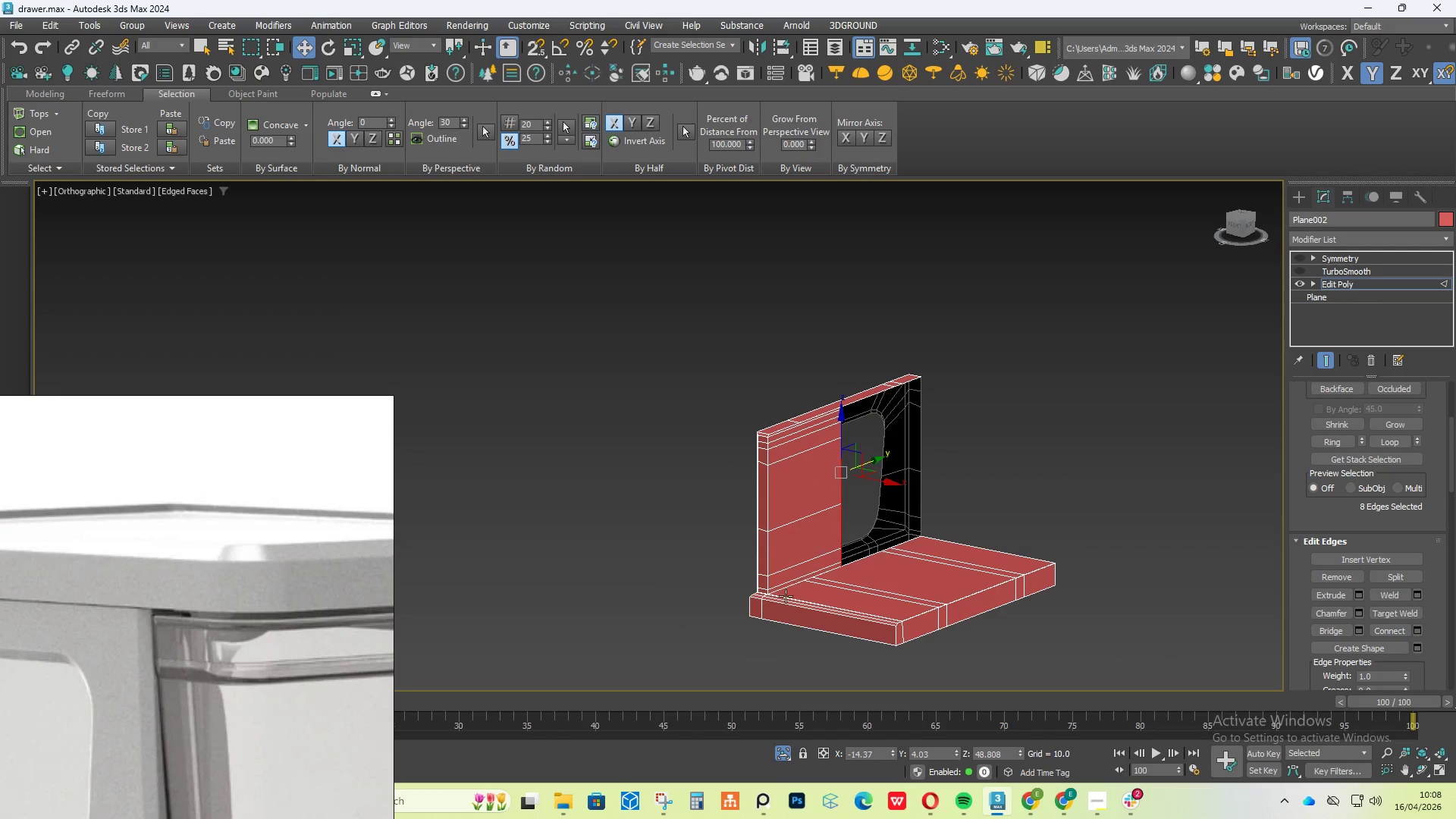 
scroll: coordinate [758, 622], scroll_direction: up, amount: 5.0
 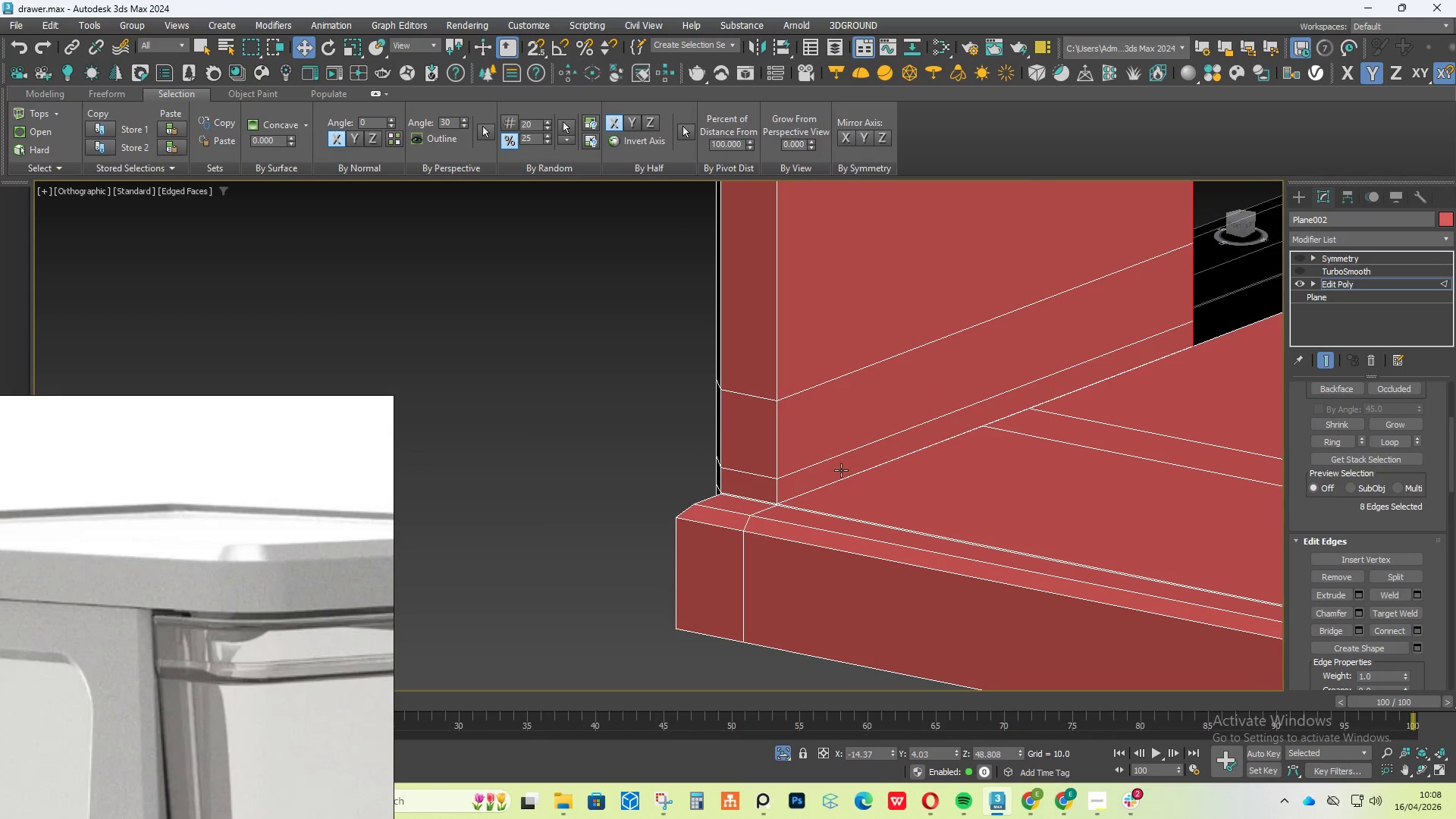 
scroll: coordinate [921, 446], scroll_direction: down, amount: 2.0
 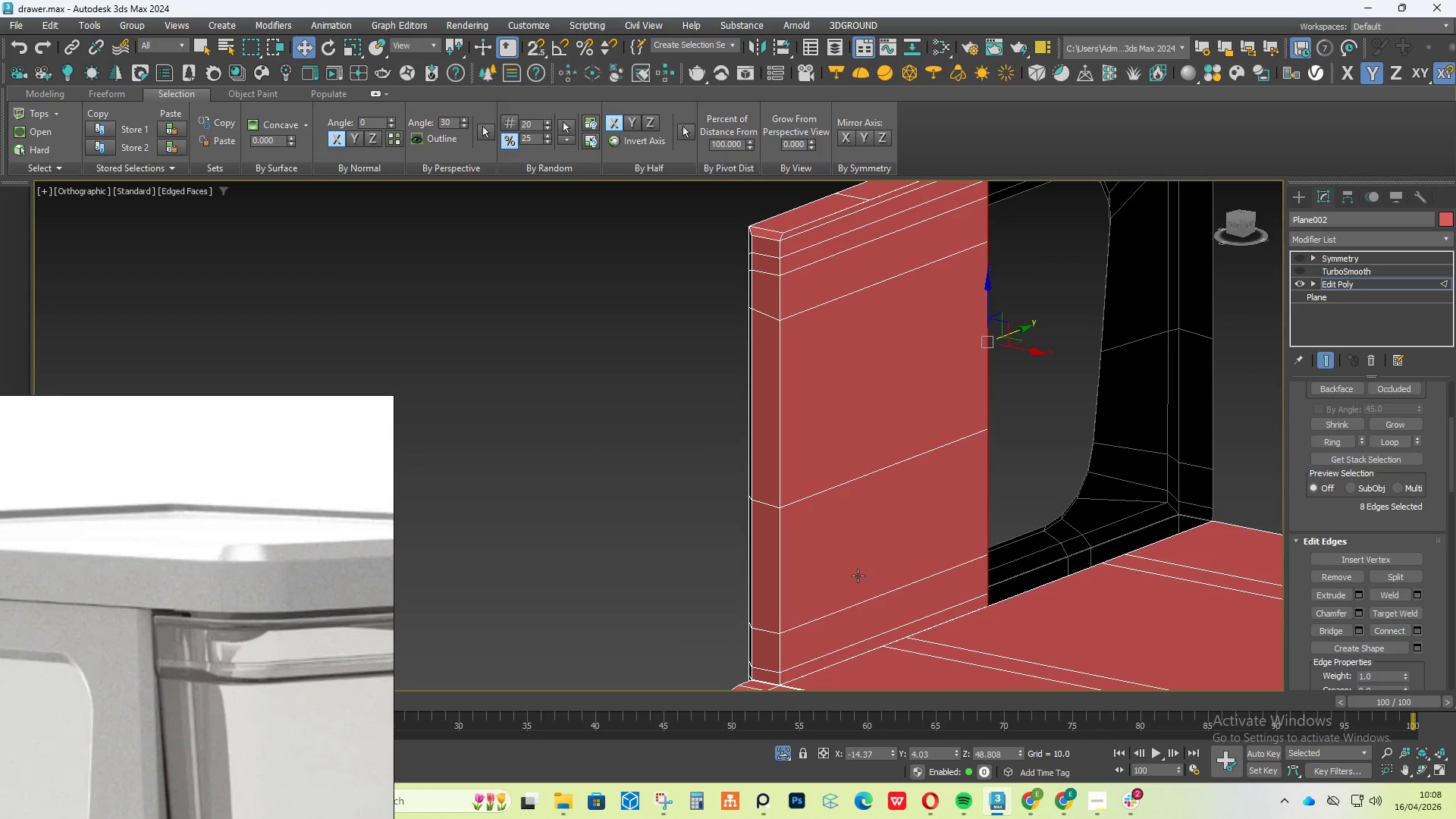 